 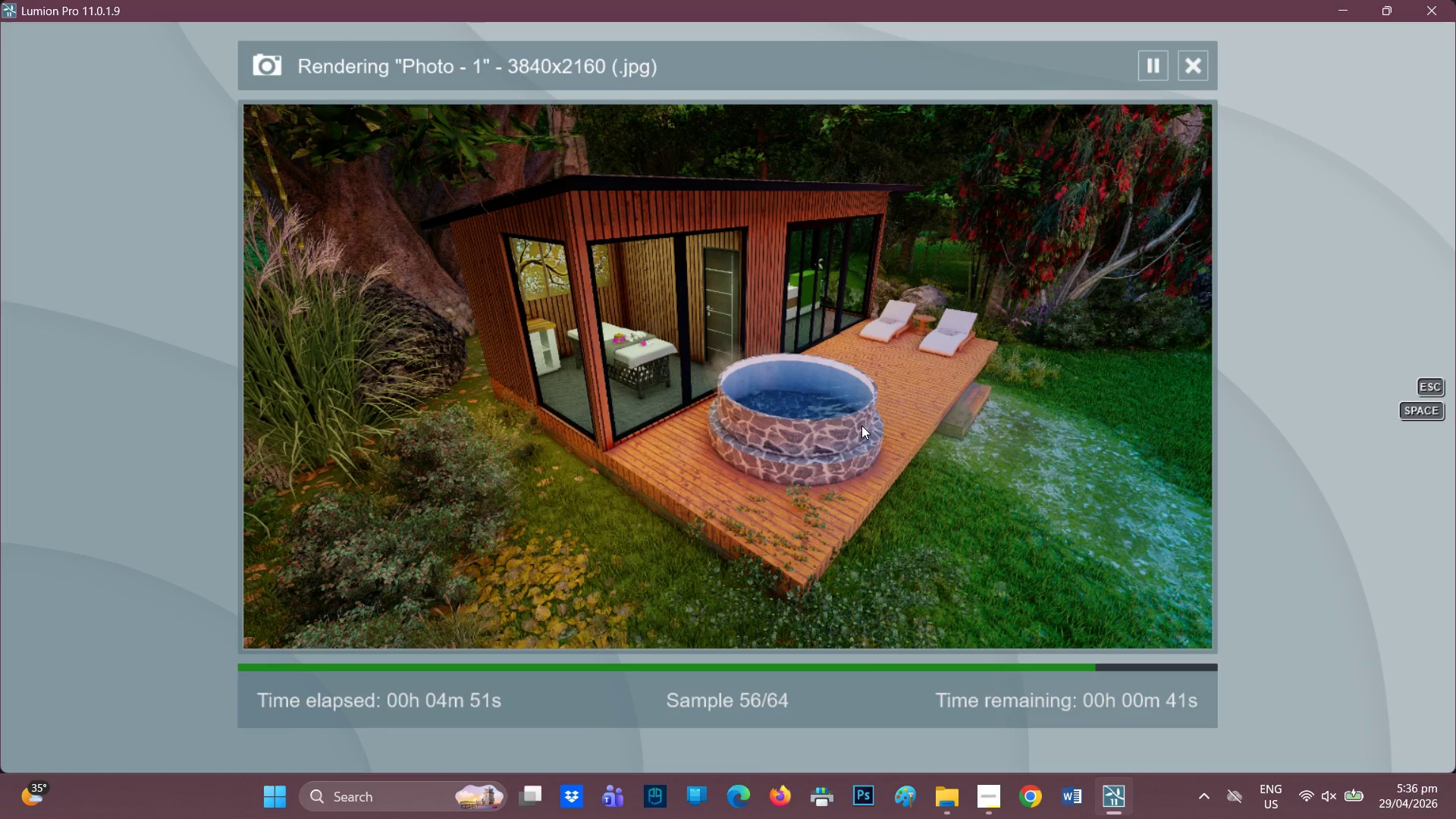 
scroll: coordinate [939, 442], scroll_direction: down, amount: 1.0
 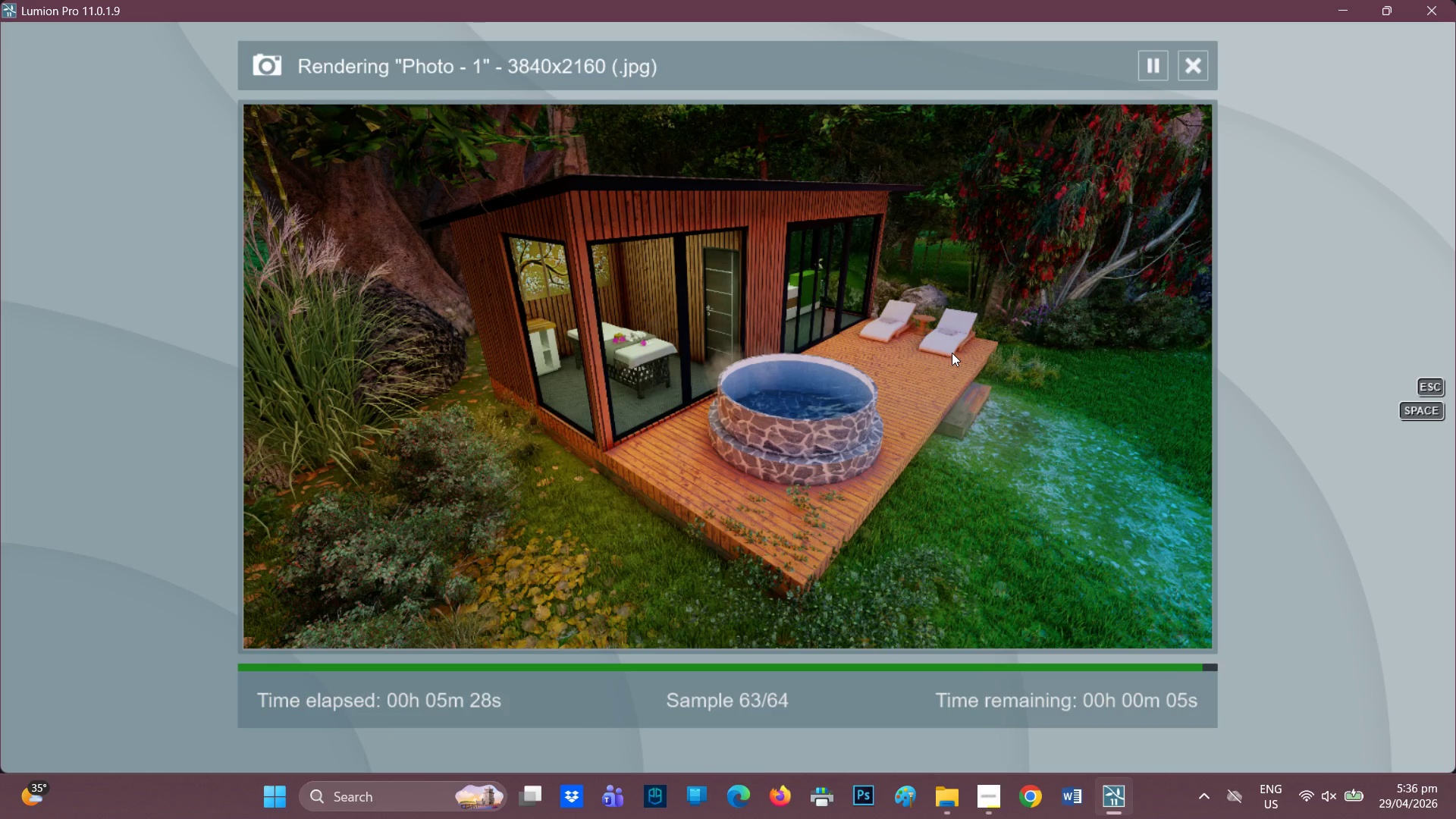 
wait(35.18)
 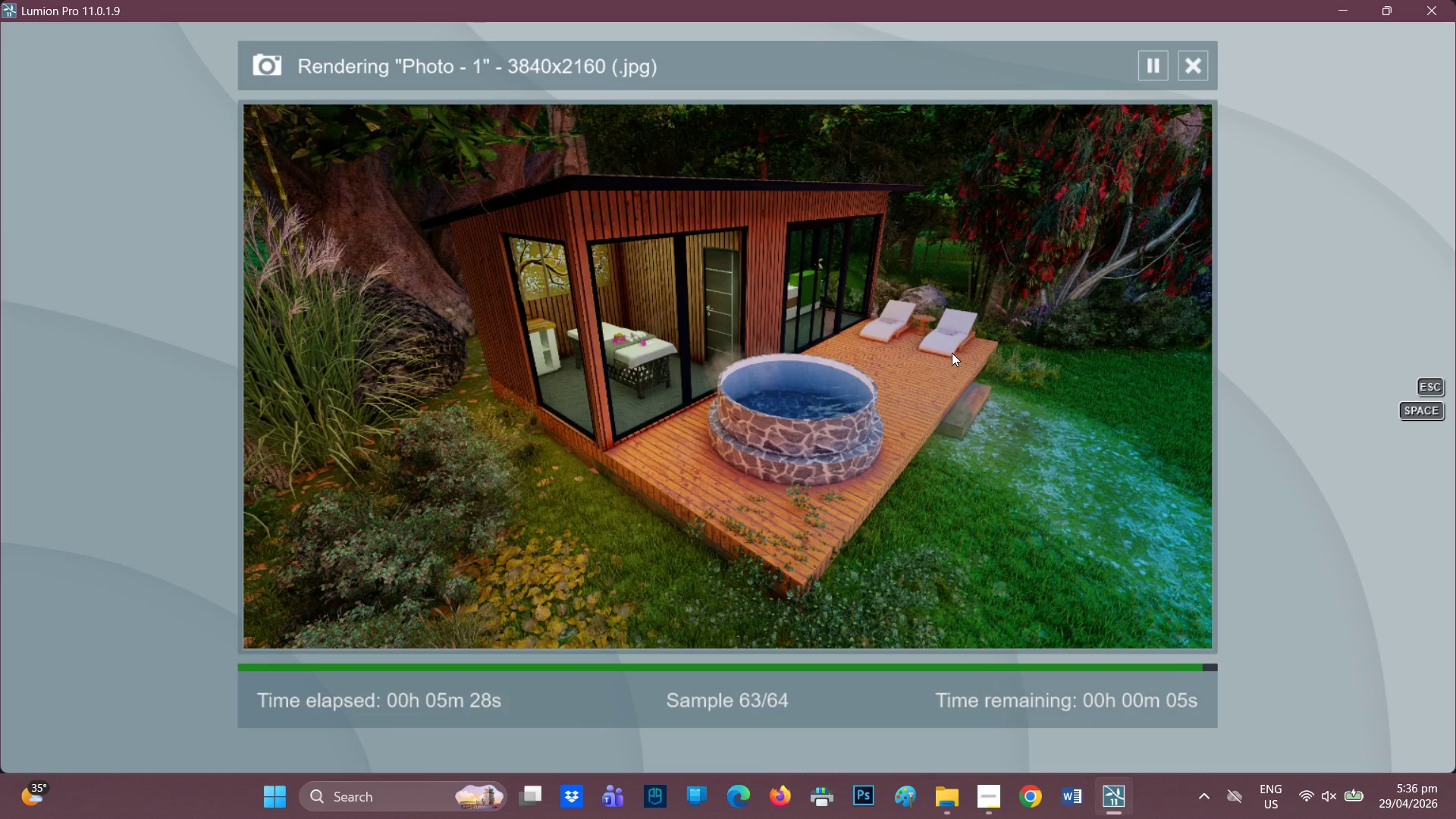 
left_click([1112, 613])
 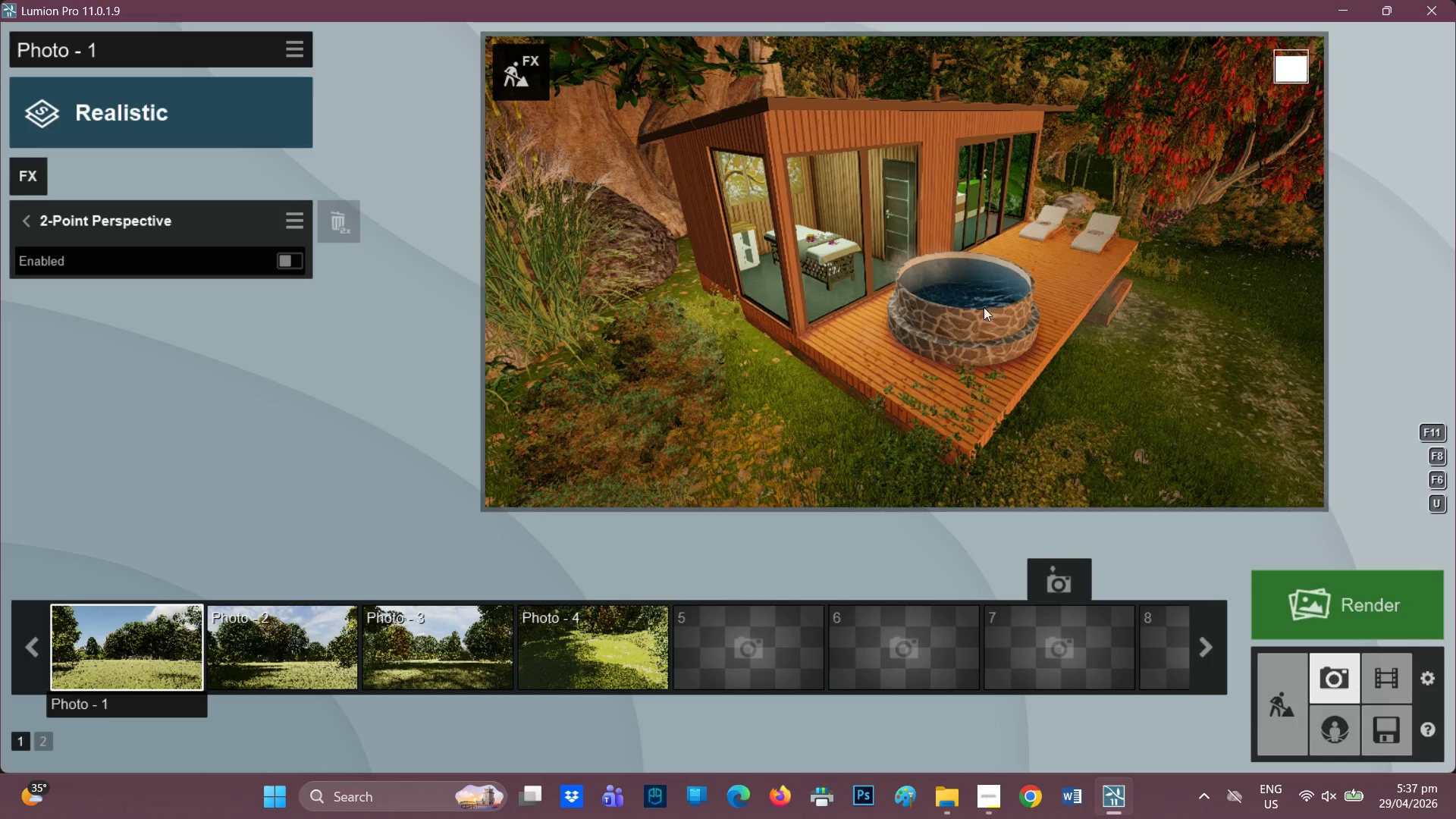 
hold_key(key=D, duration=0.81)
 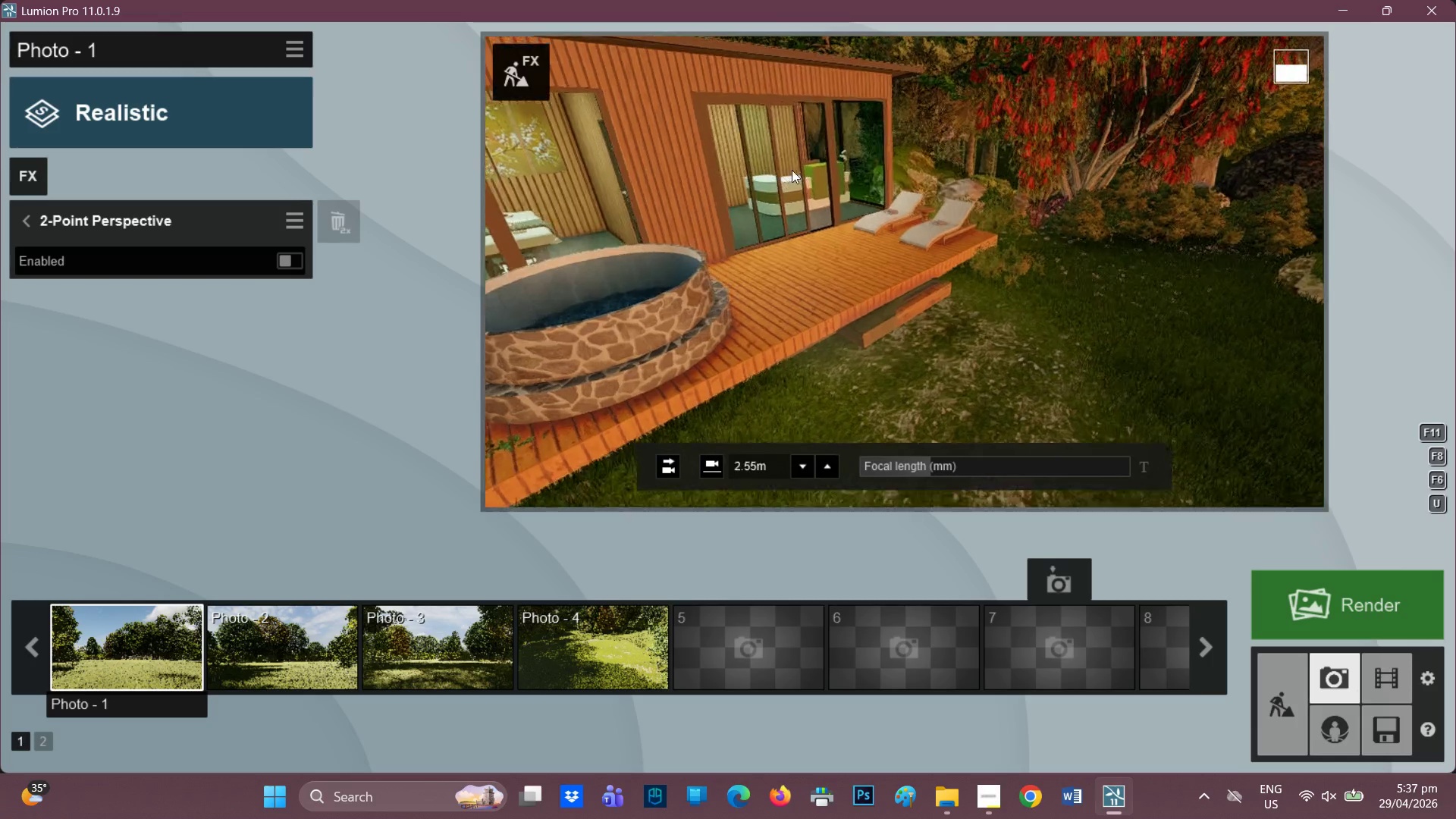 
scroll: coordinate [1005, 280], scroll_direction: up, amount: 1.0
 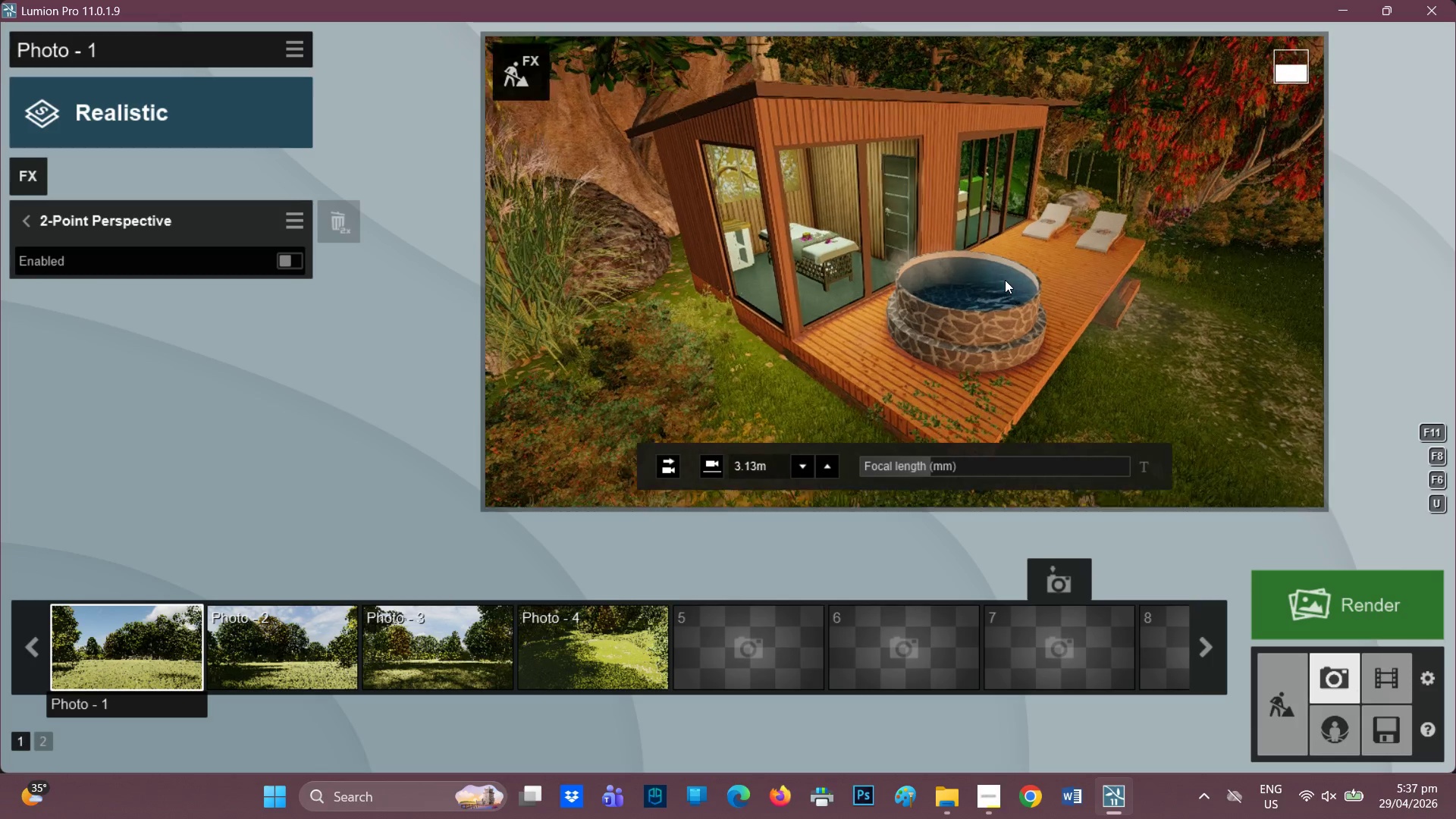 
hold_key(key=D, duration=0.97)
 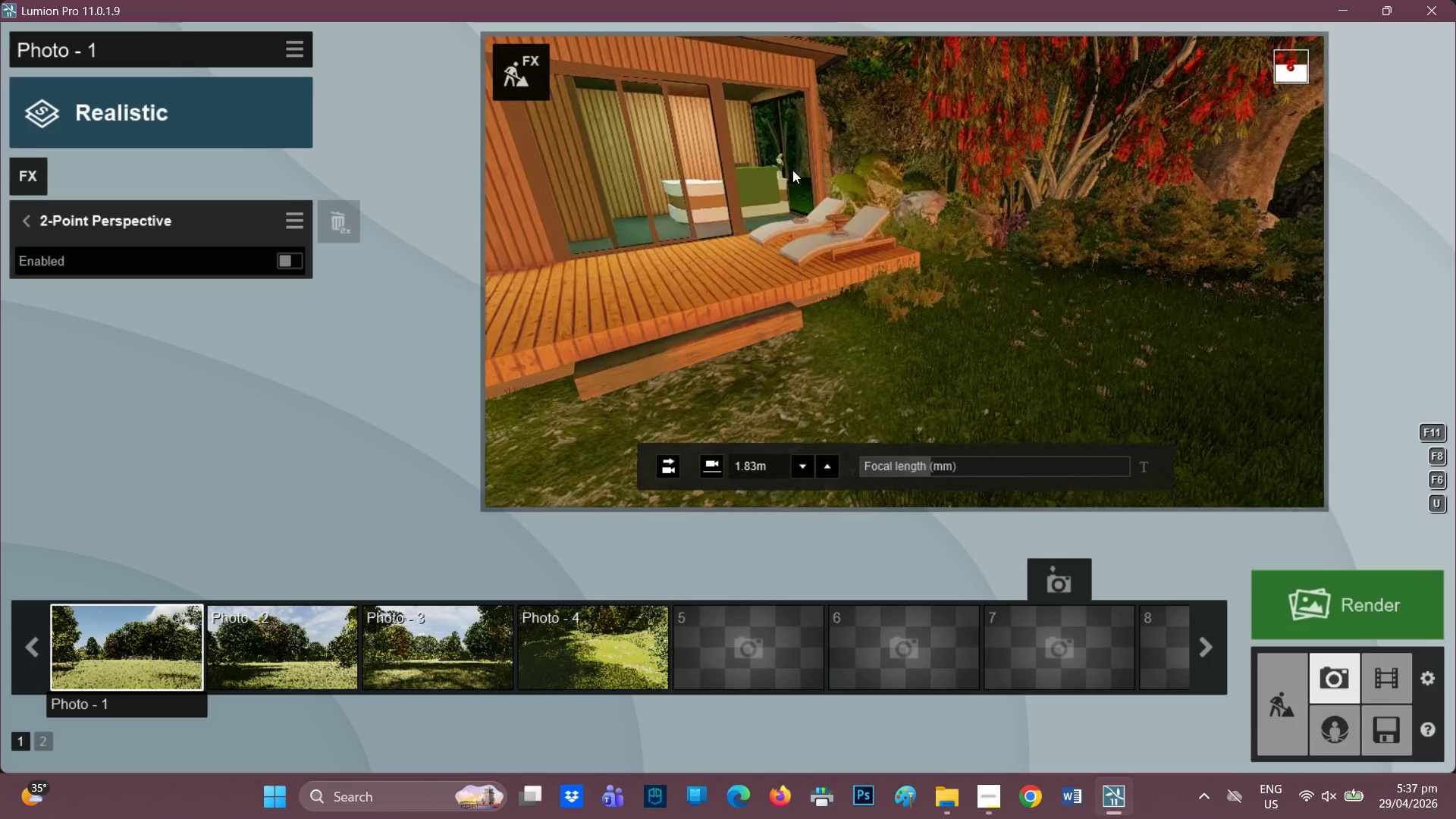 
scroll: coordinate [833, 168], scroll_direction: up, amount: 11.0
 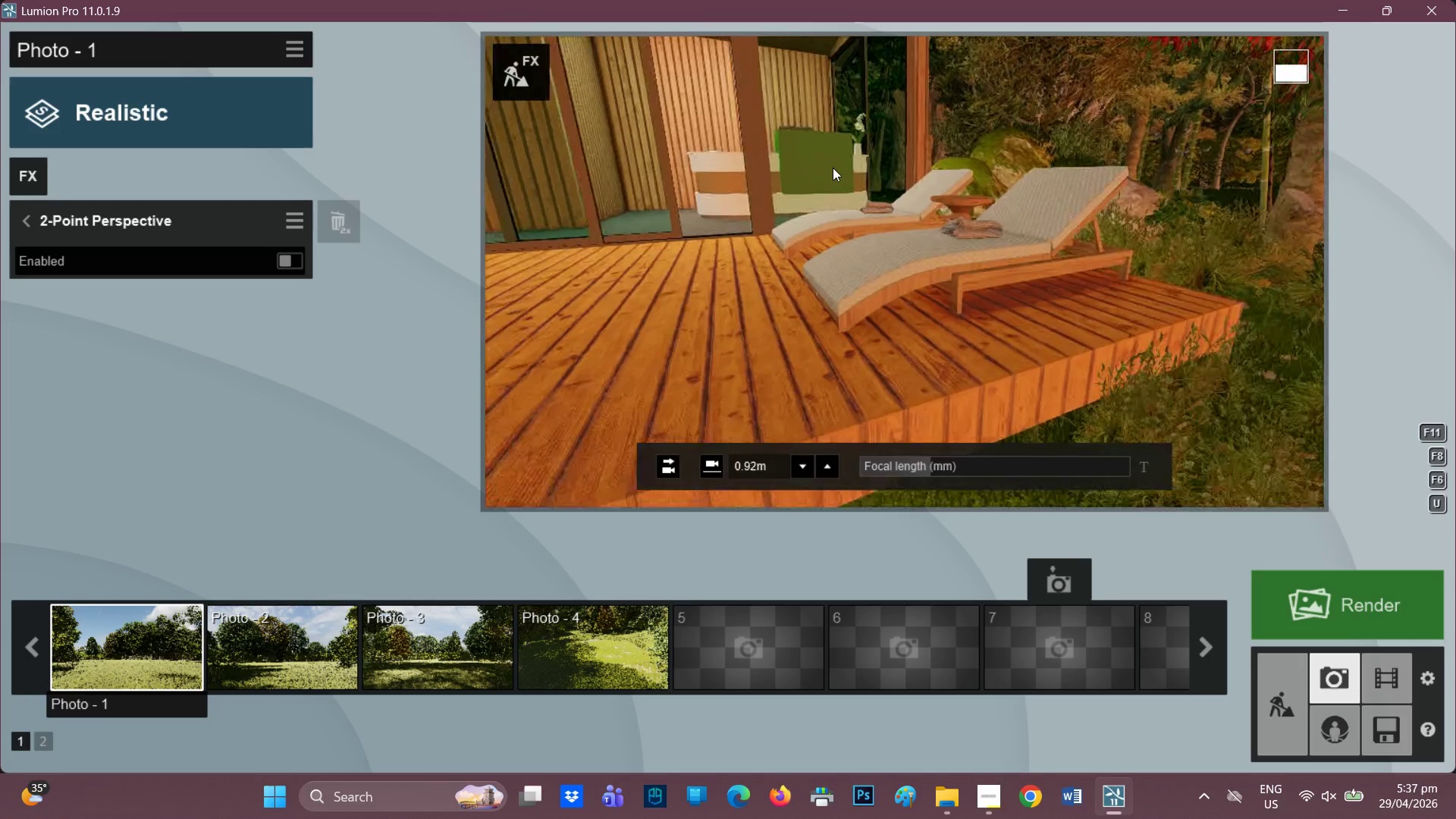 
type(AAQ)
 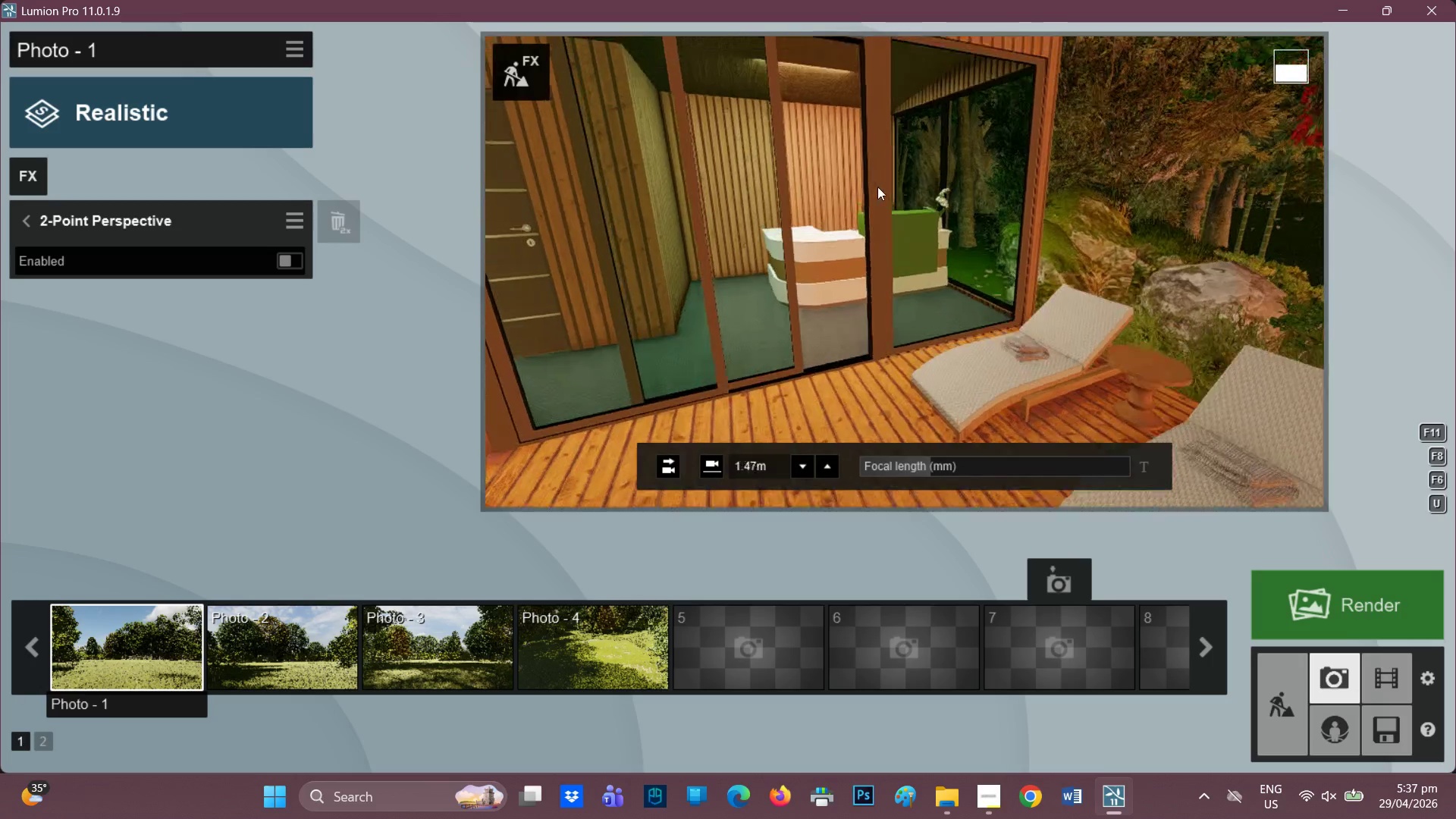 
scroll: coordinate [867, 234], scroll_direction: up, amount: 4.0
 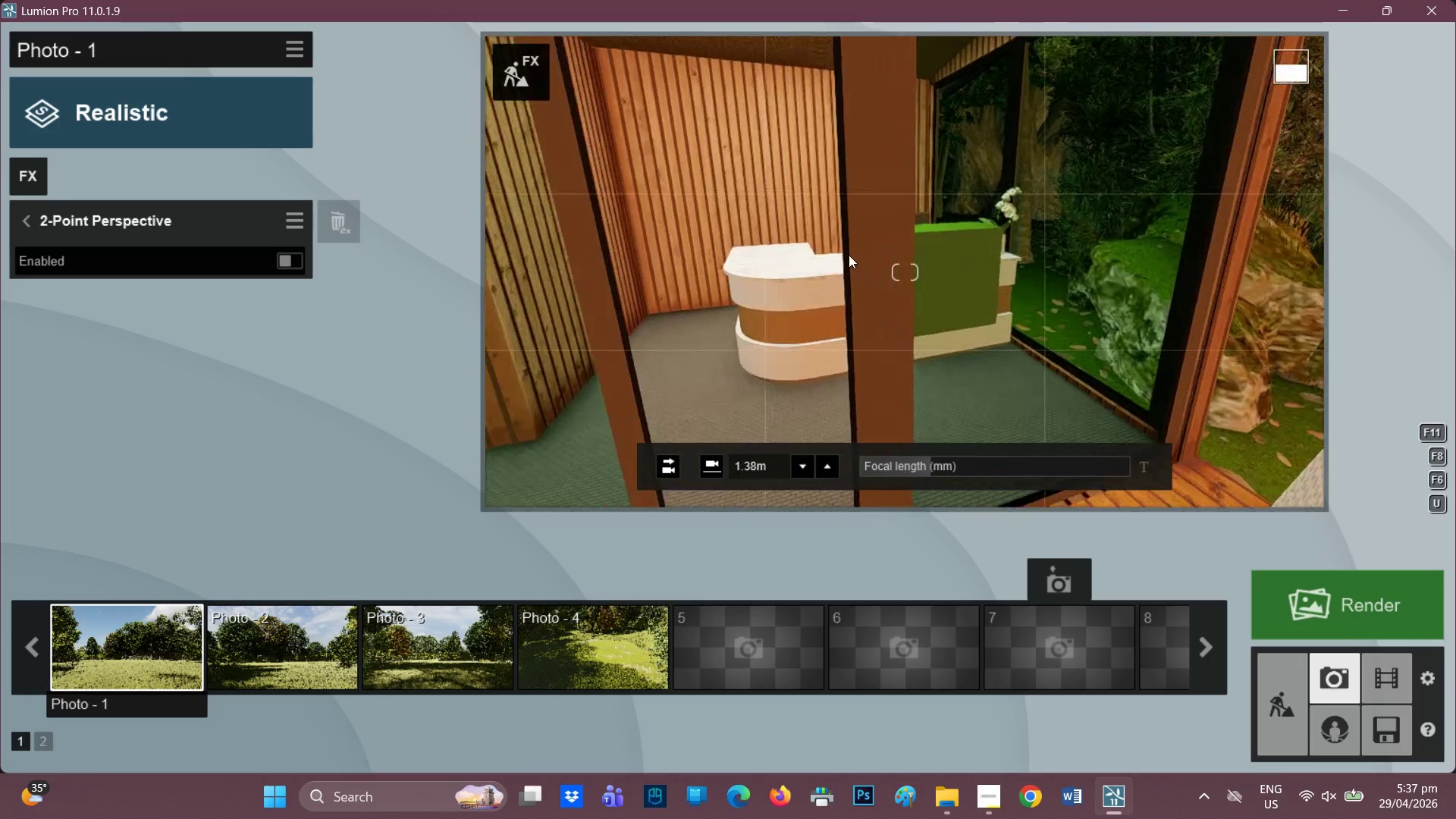 
type(QQ)
 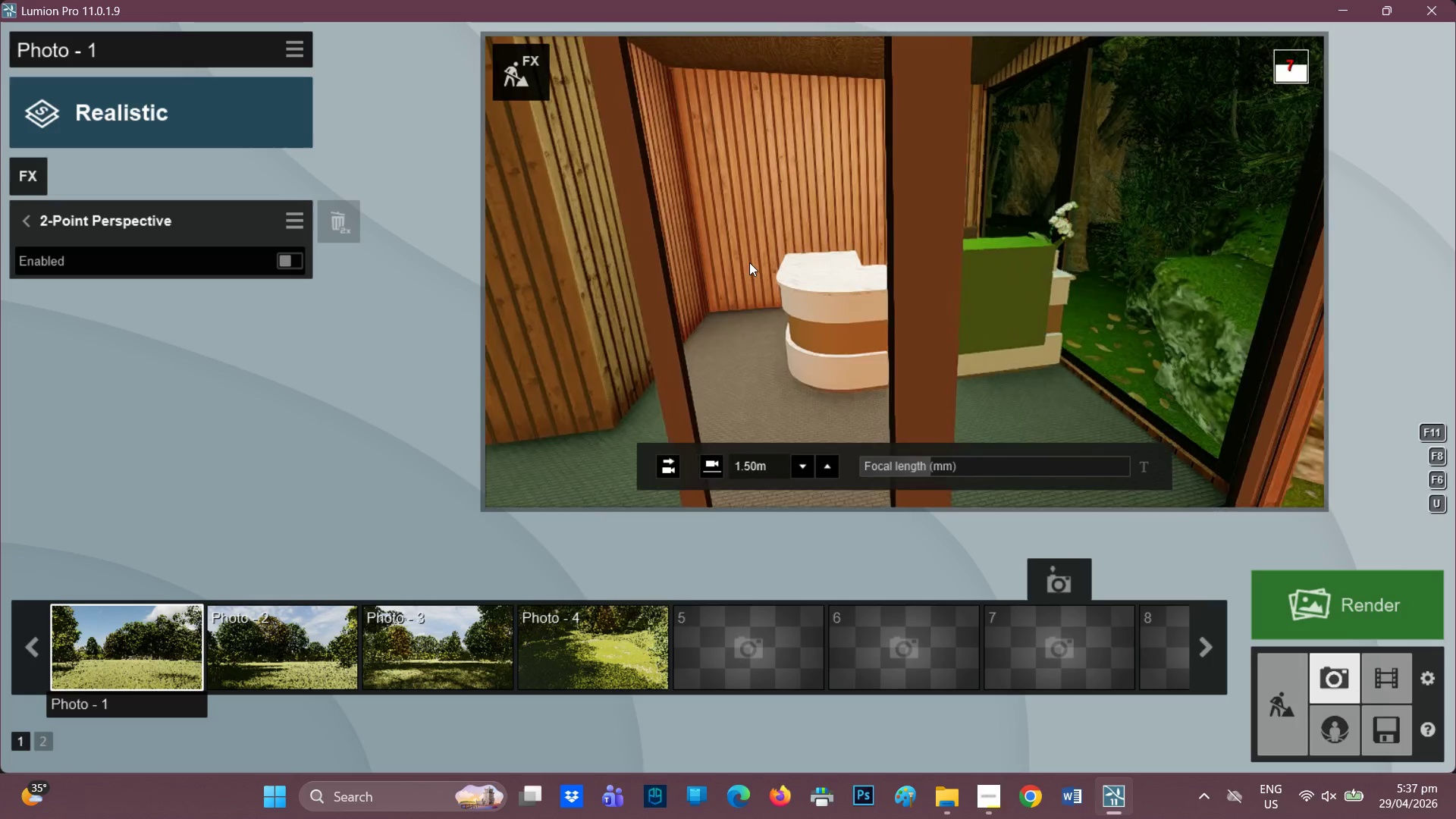 
scroll: coordinate [767, 262], scroll_direction: up, amount: 4.0
 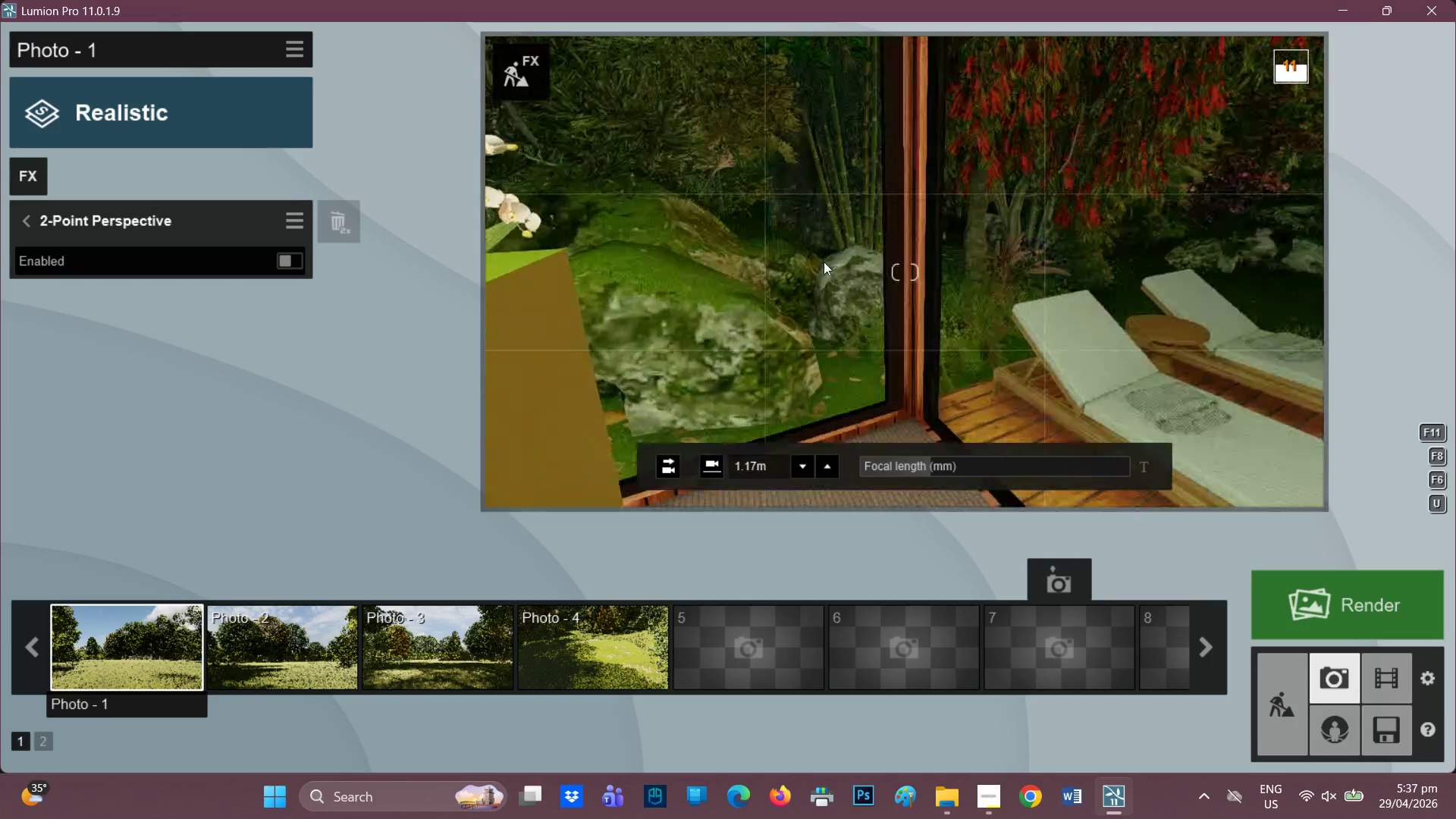 
scroll: coordinate [800, 281], scroll_direction: down, amount: 3.0
 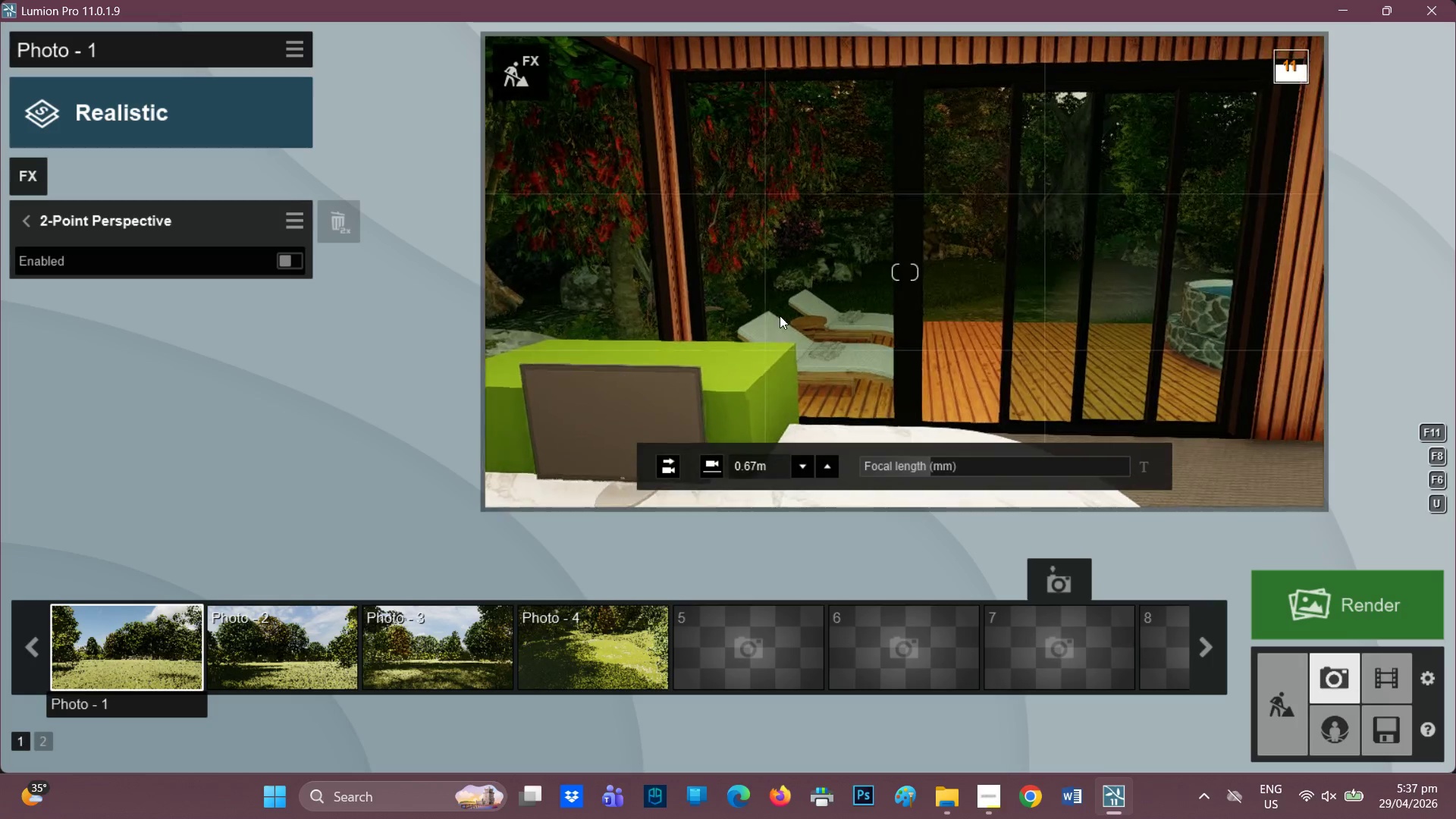 
type(AAE)
 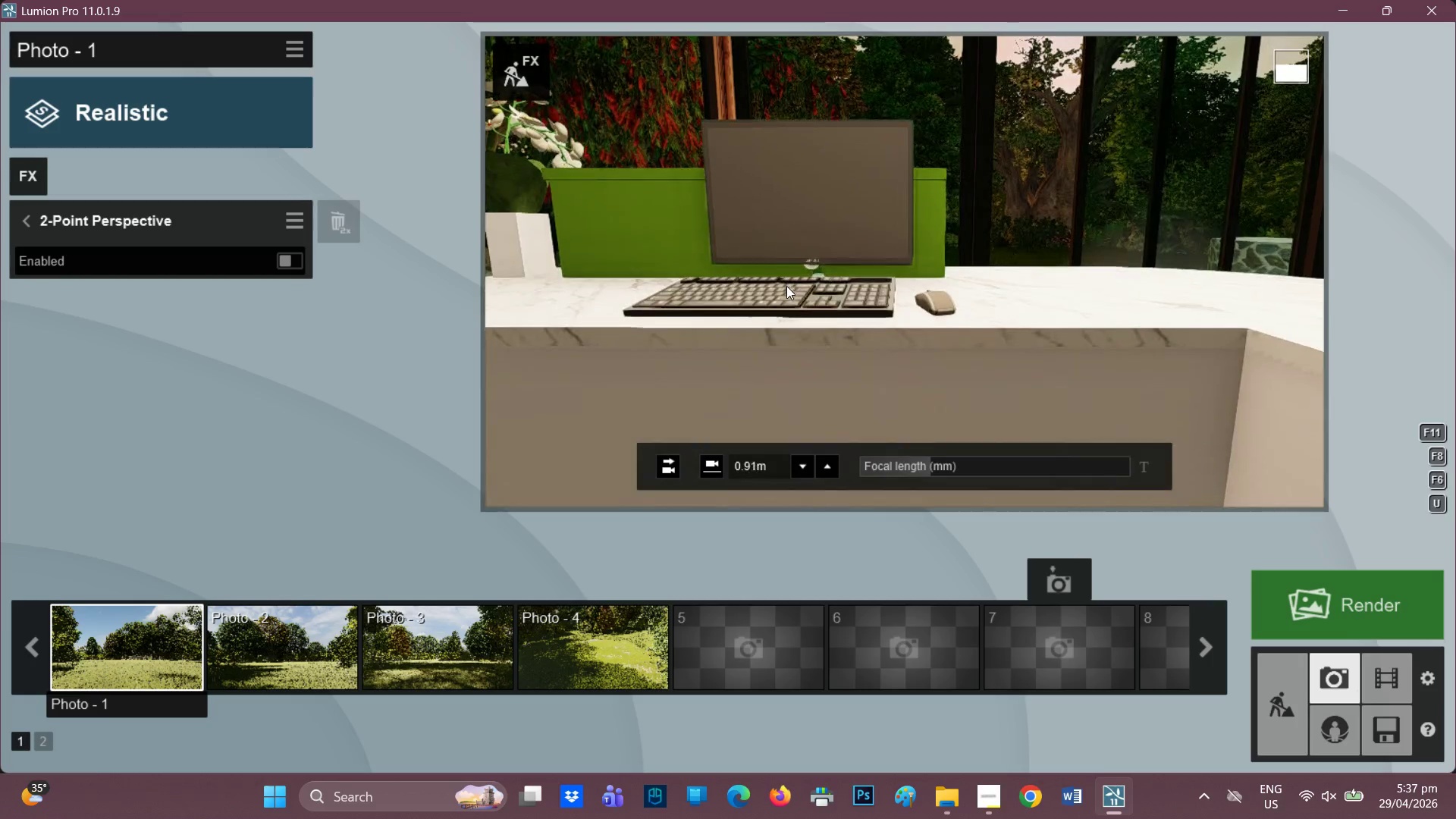 
type(QQ)
 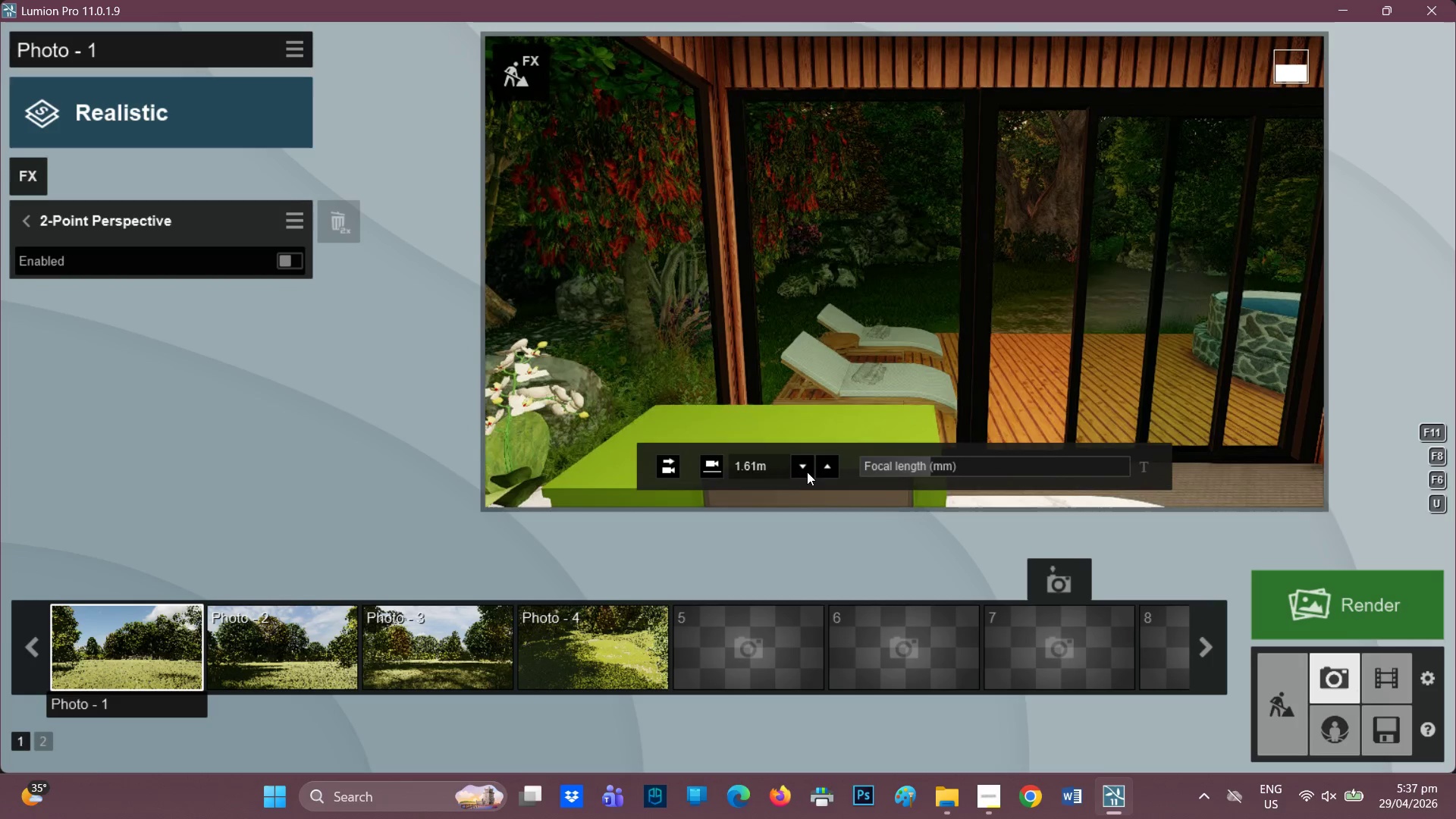 
left_click([807, 468])
 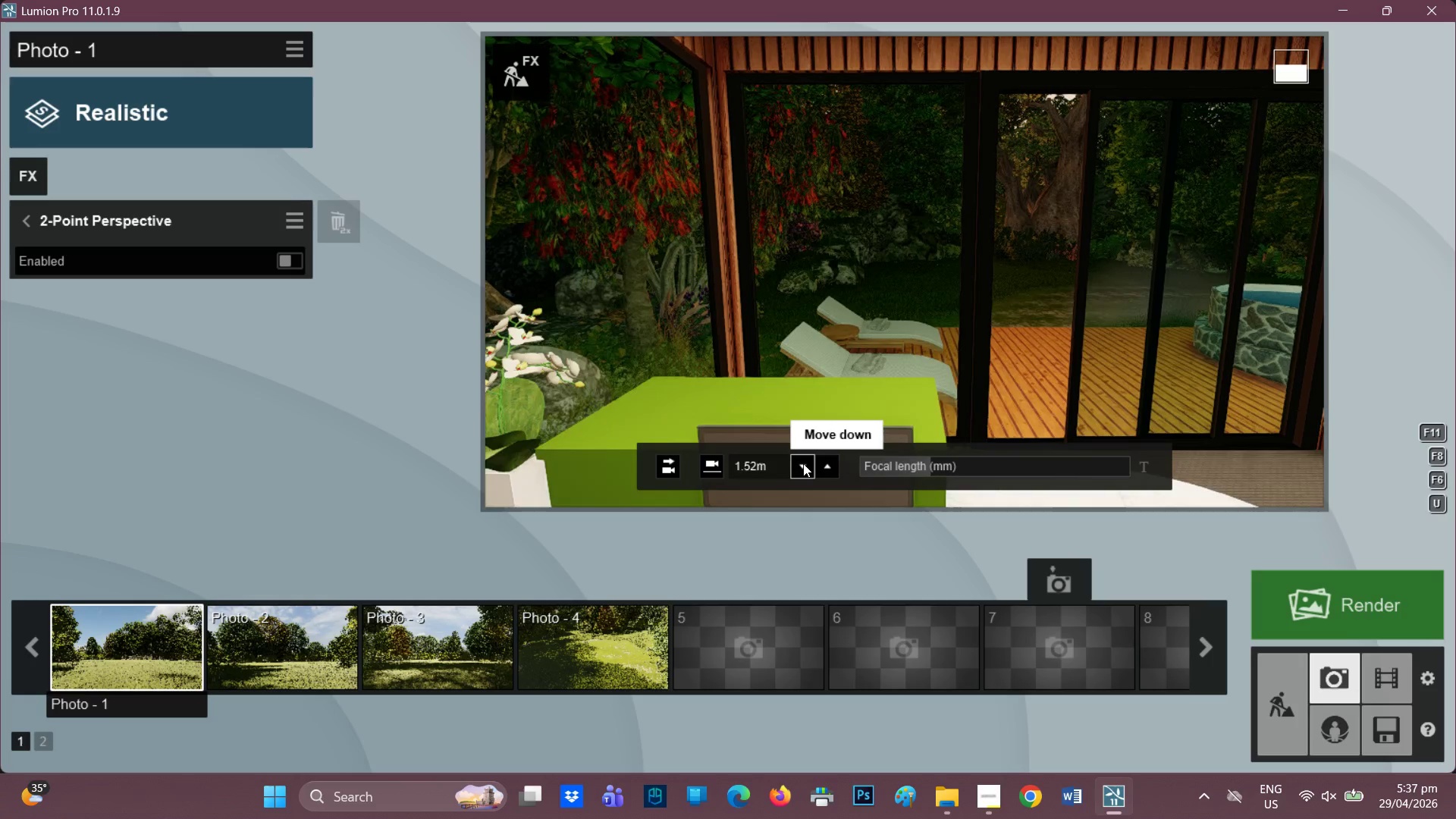 
left_click([803, 463])
 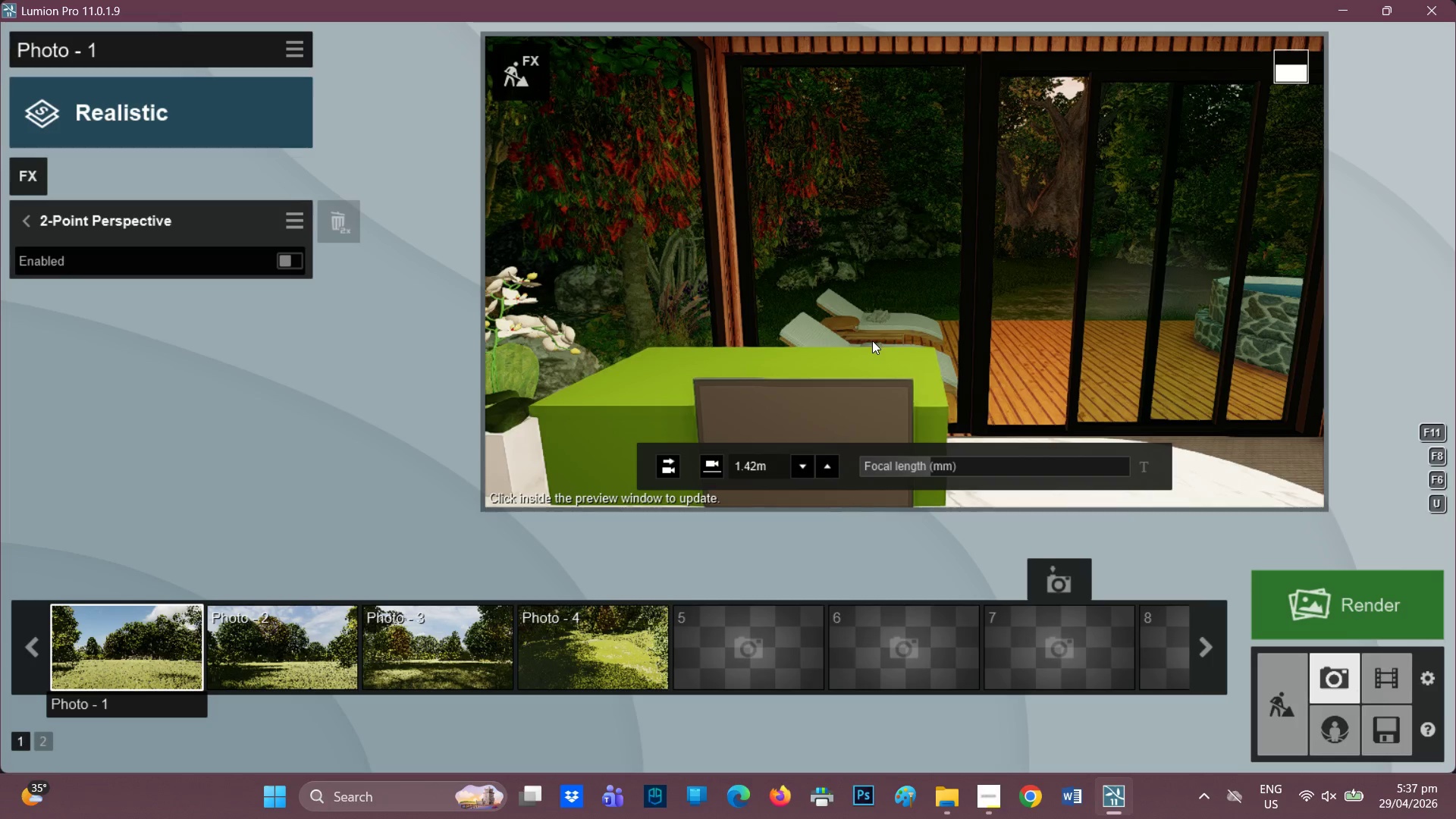 
scroll: coordinate [867, 334], scroll_direction: down, amount: 2.0
 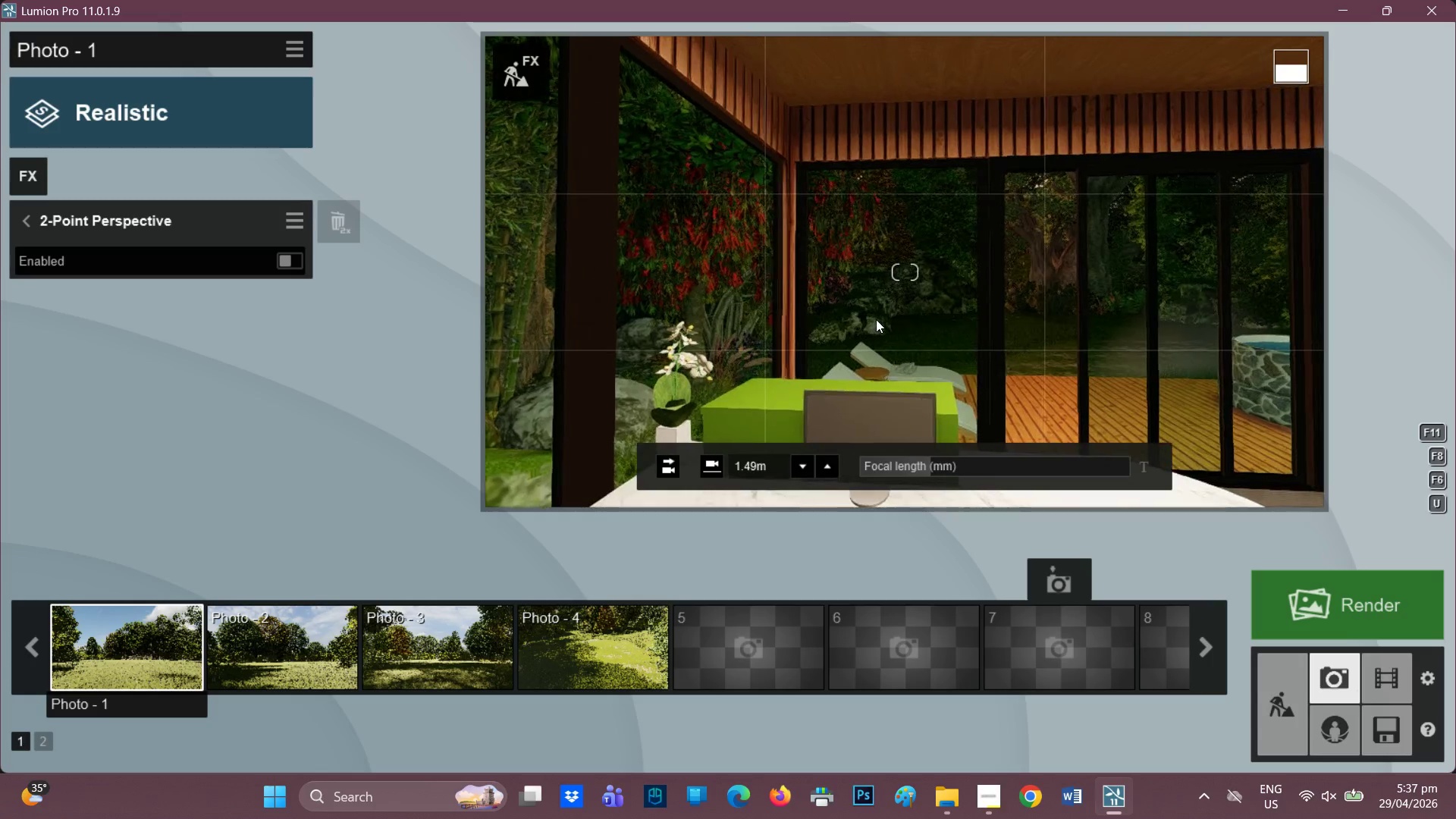 
wait(14.49)
 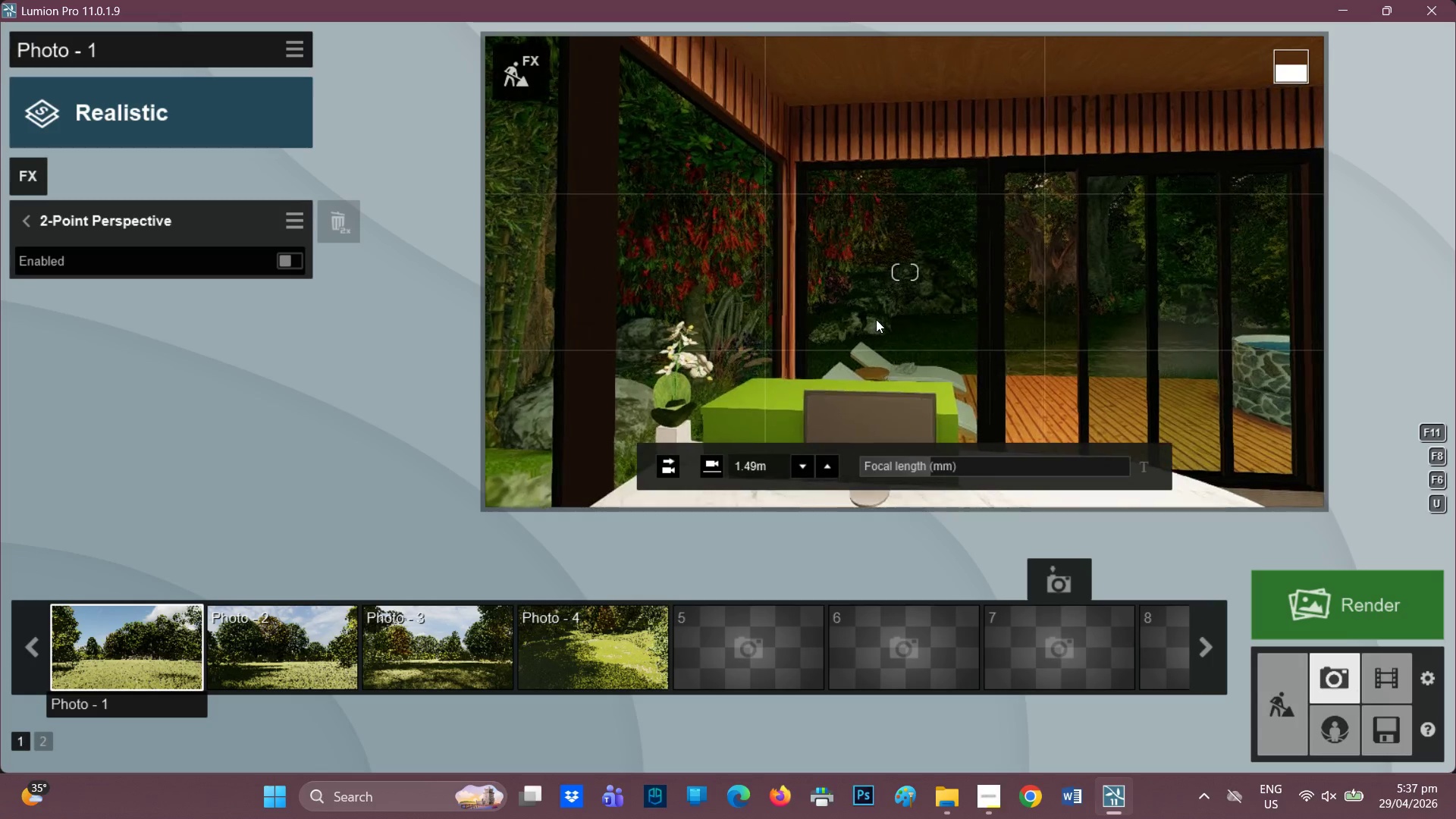 
left_click([798, 463])
 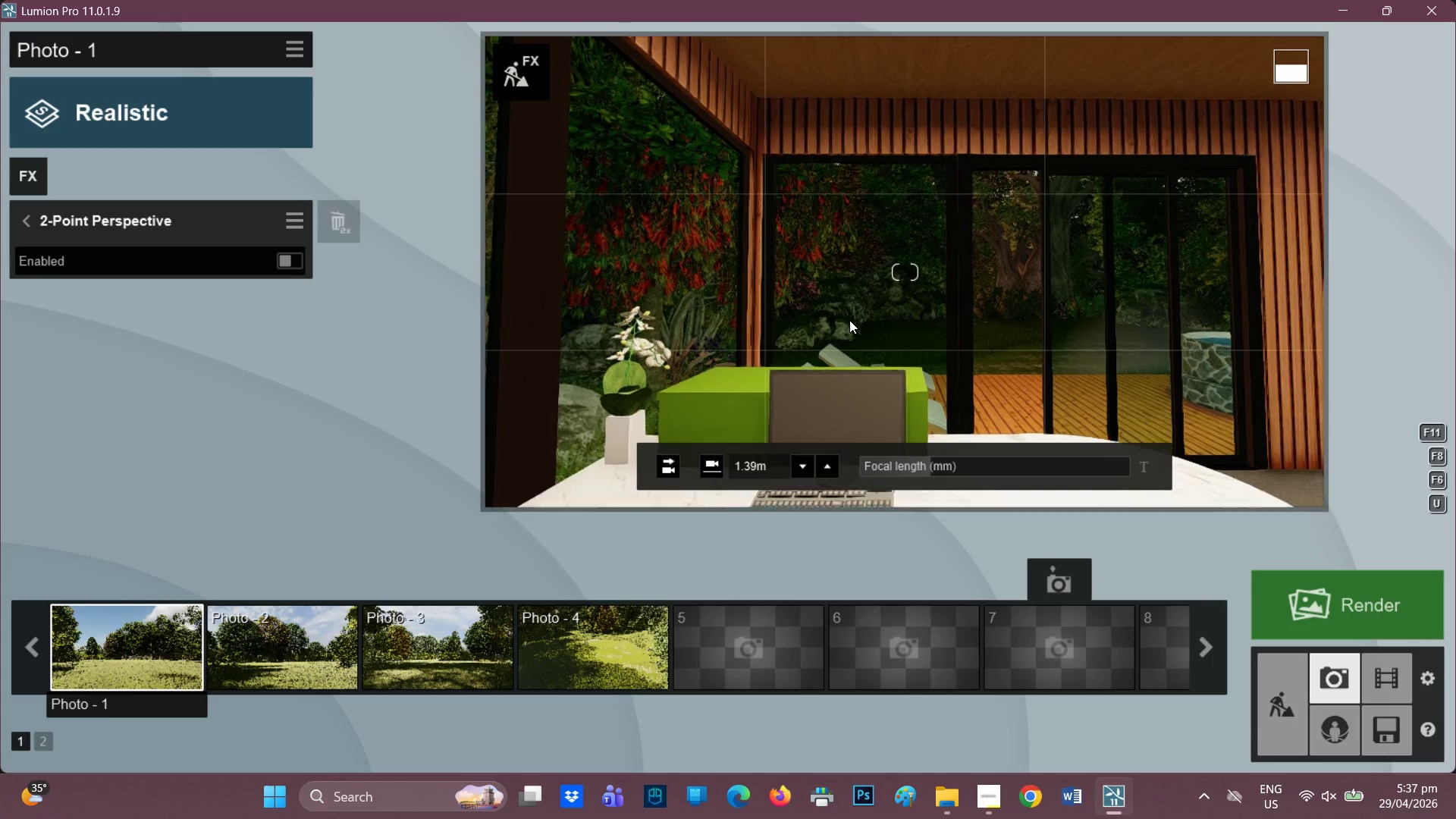 
wait(8.53)
 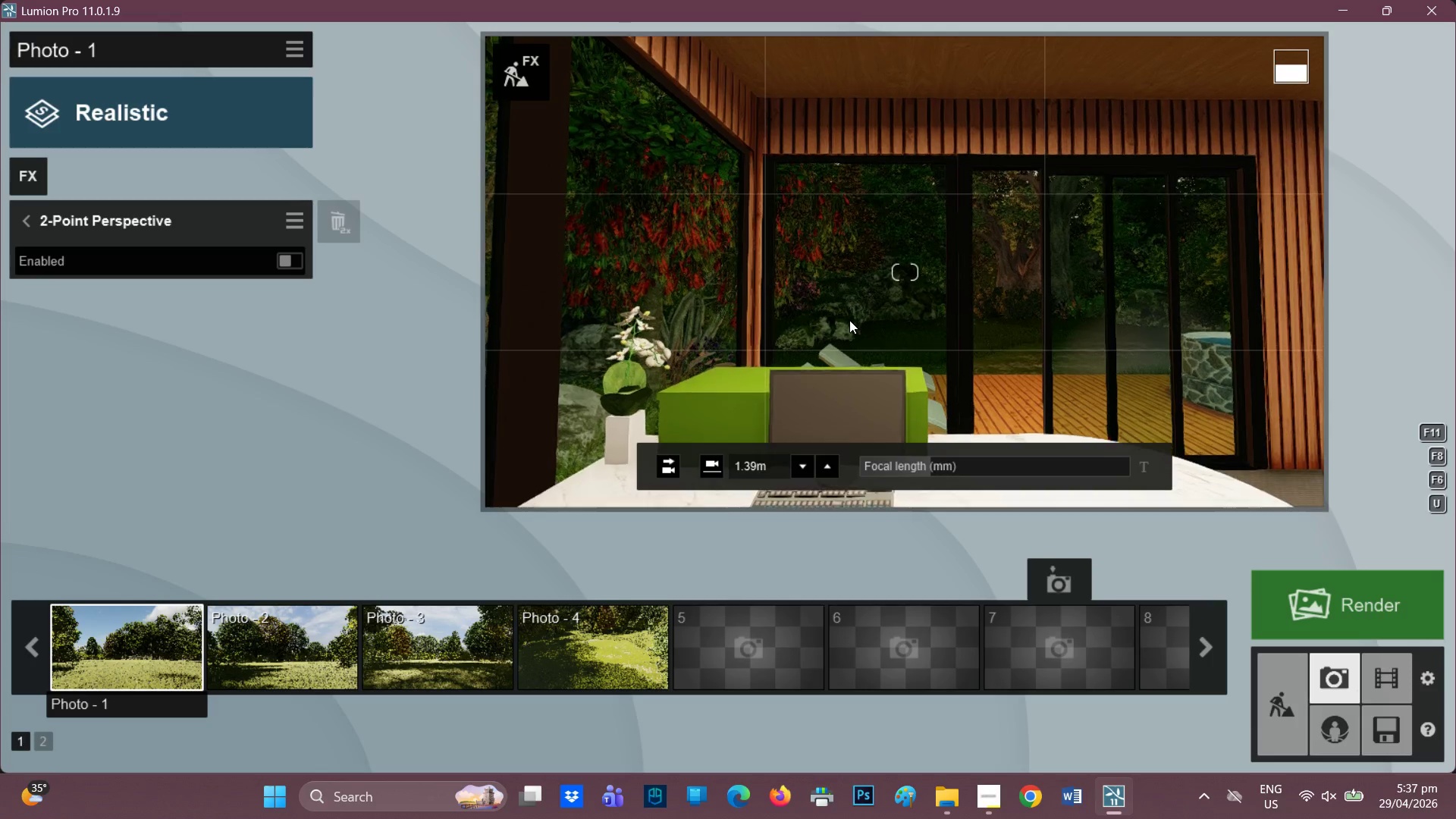 
type(AD)
 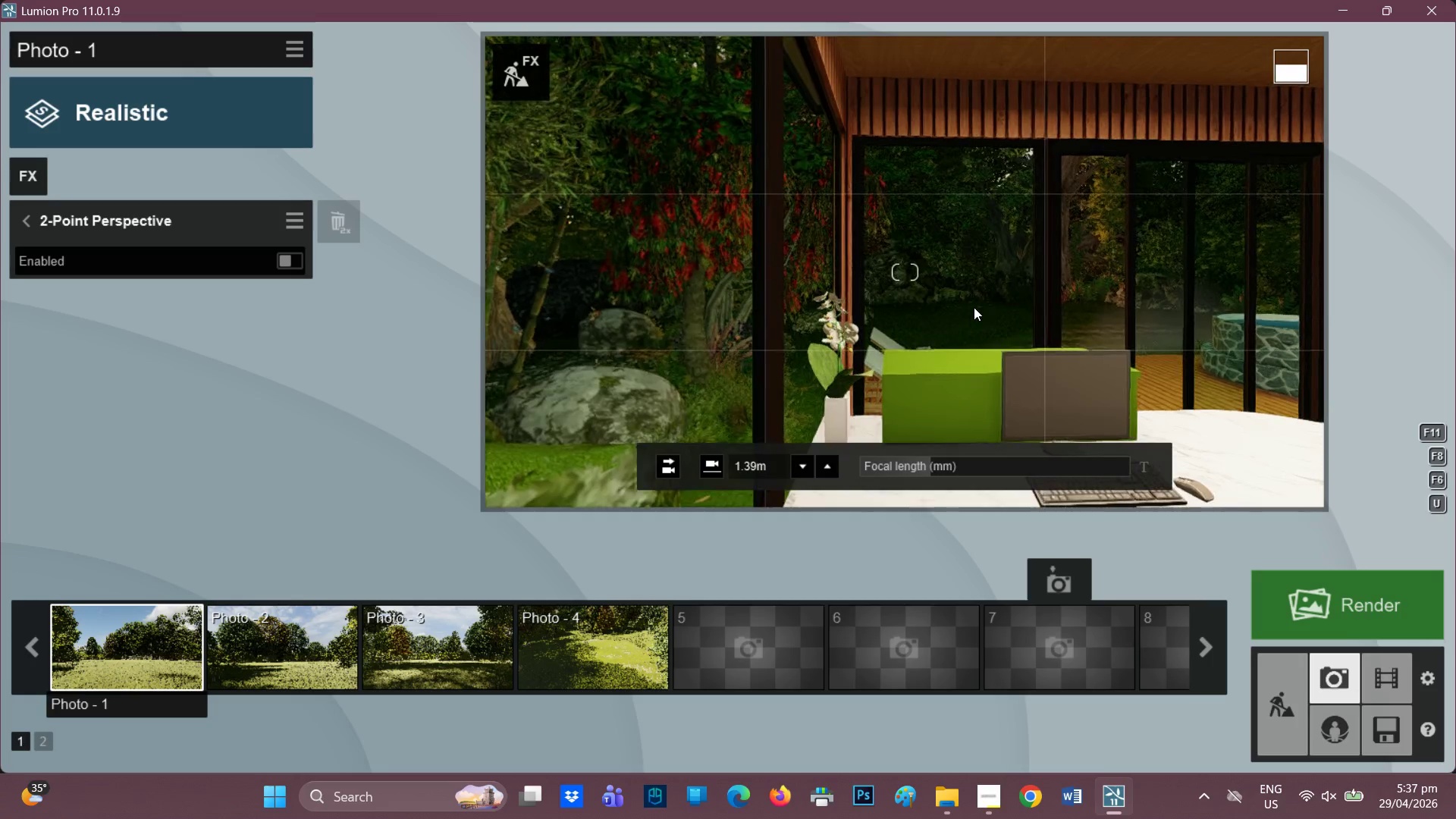 
wait(5.94)
 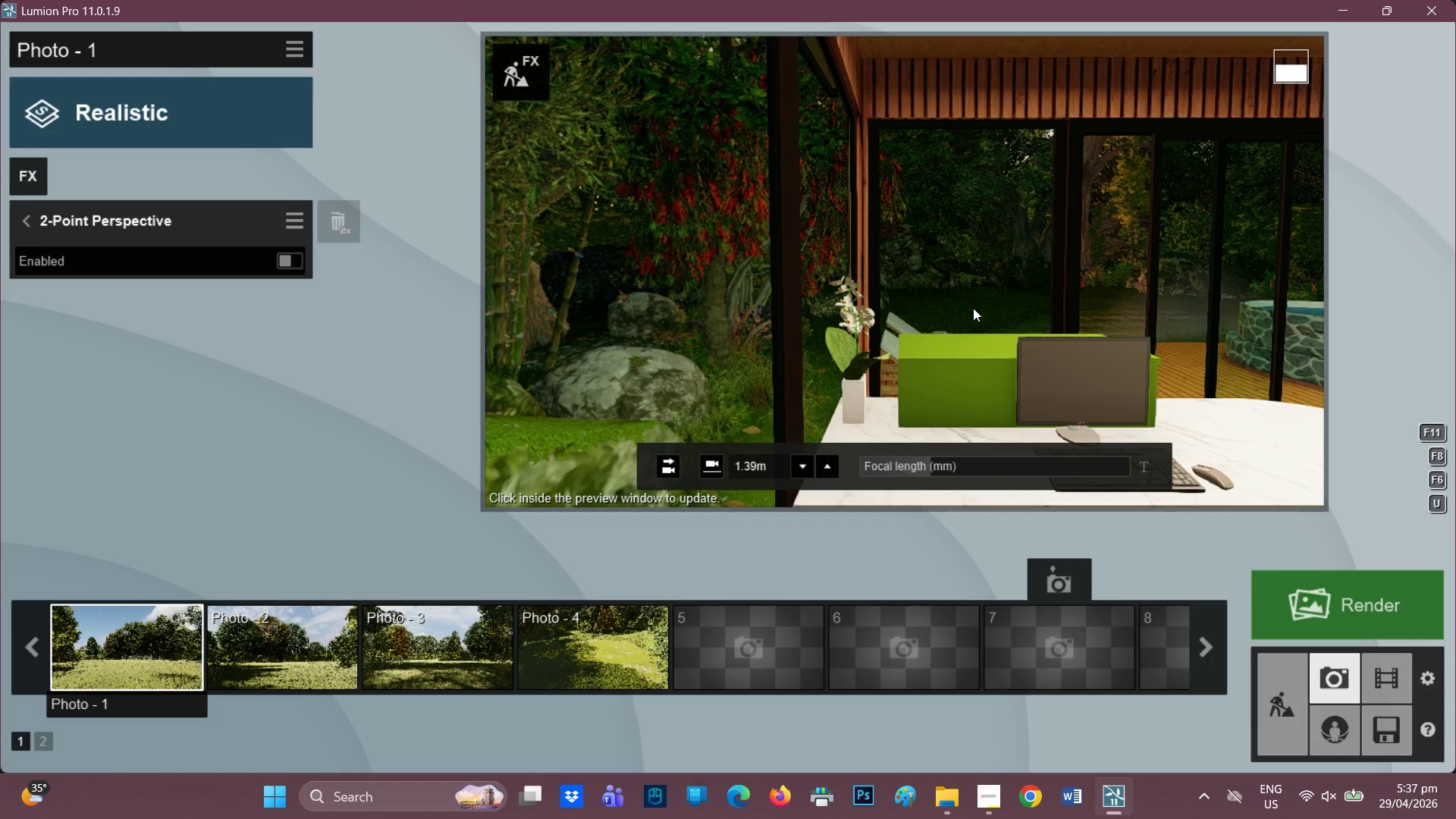 
key(D)
 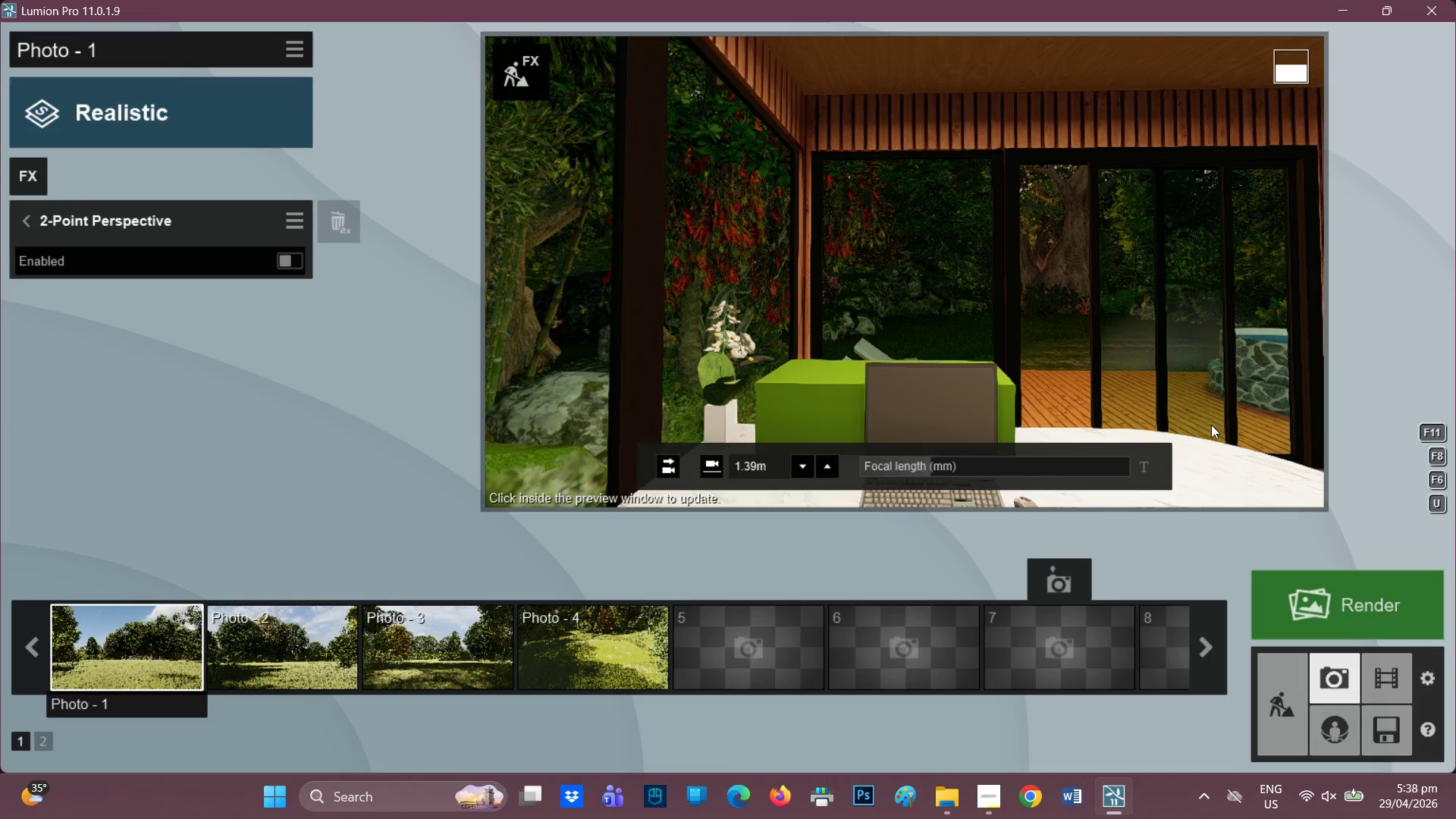 
wait(13.78)
 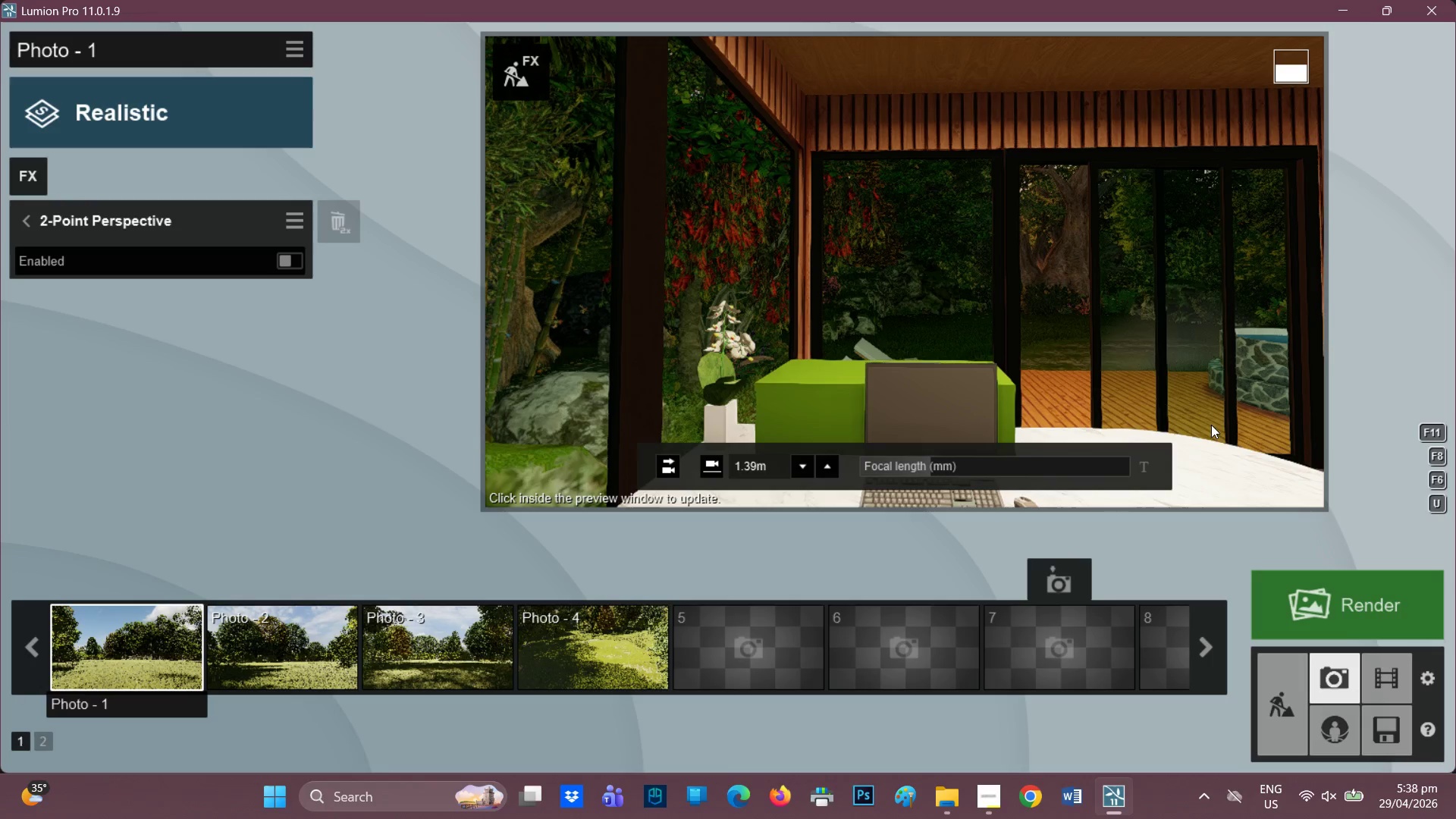 
left_click([823, 469])
 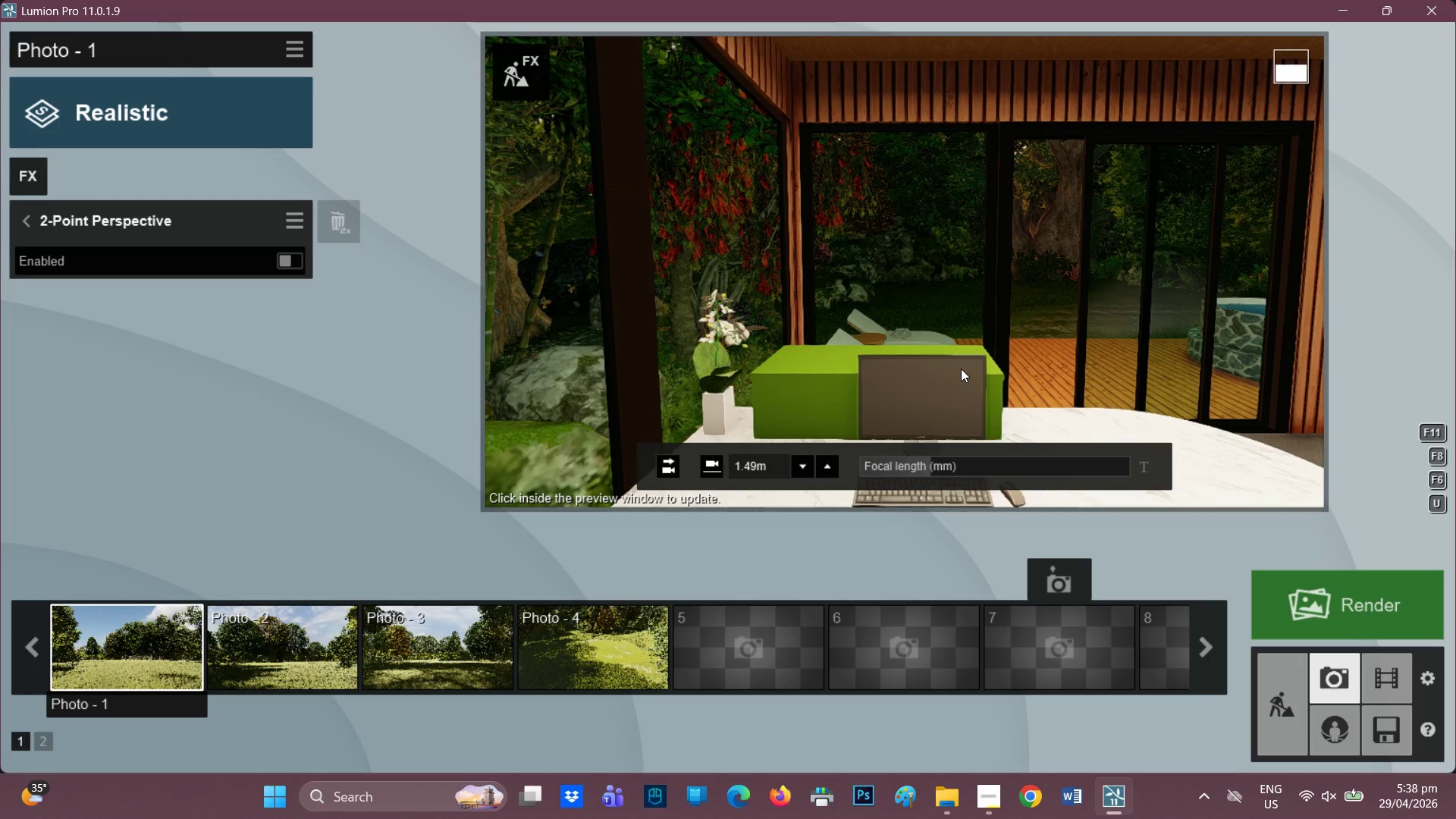 
wait(11.8)
 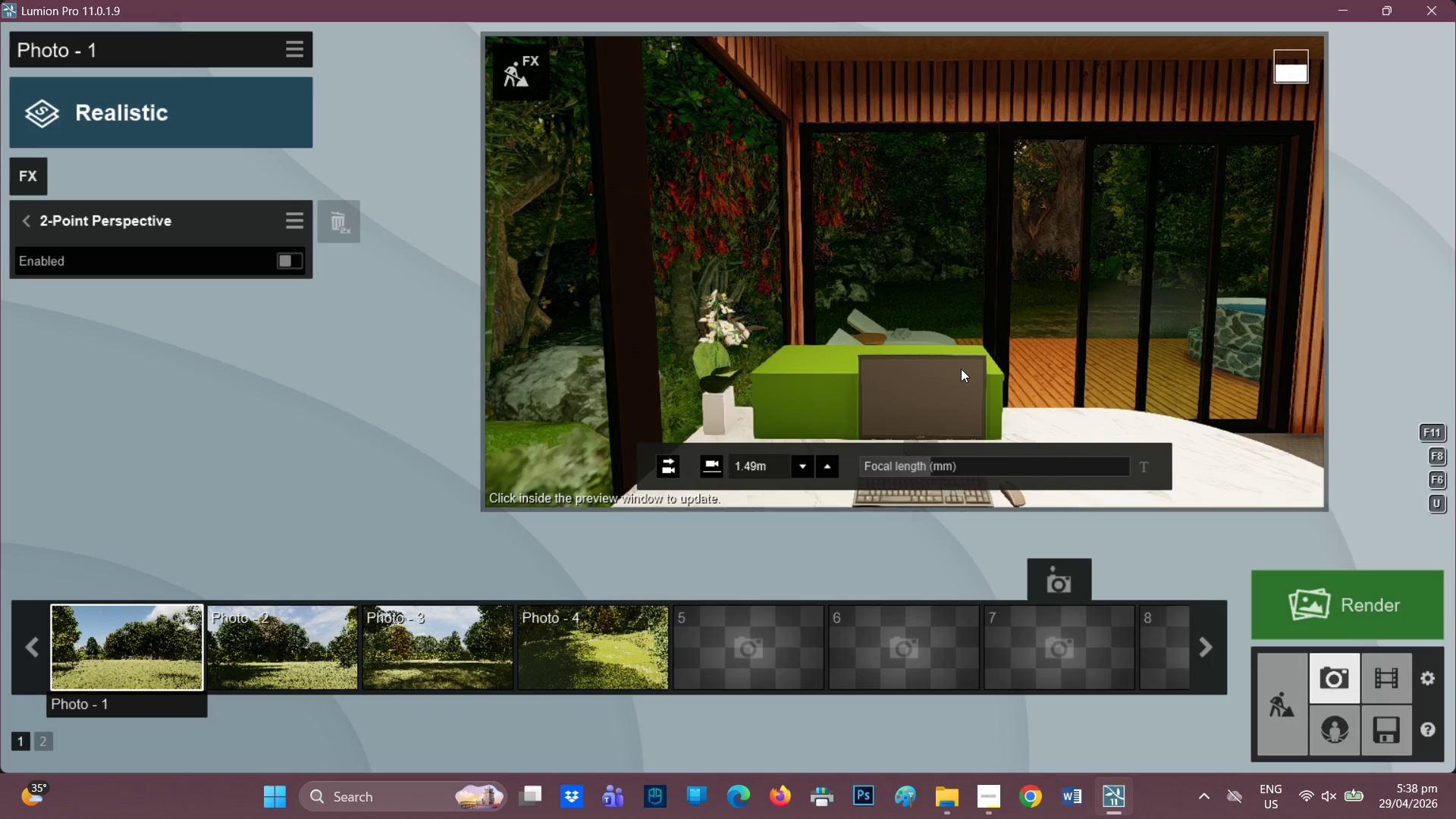 
left_click([1134, 324])
 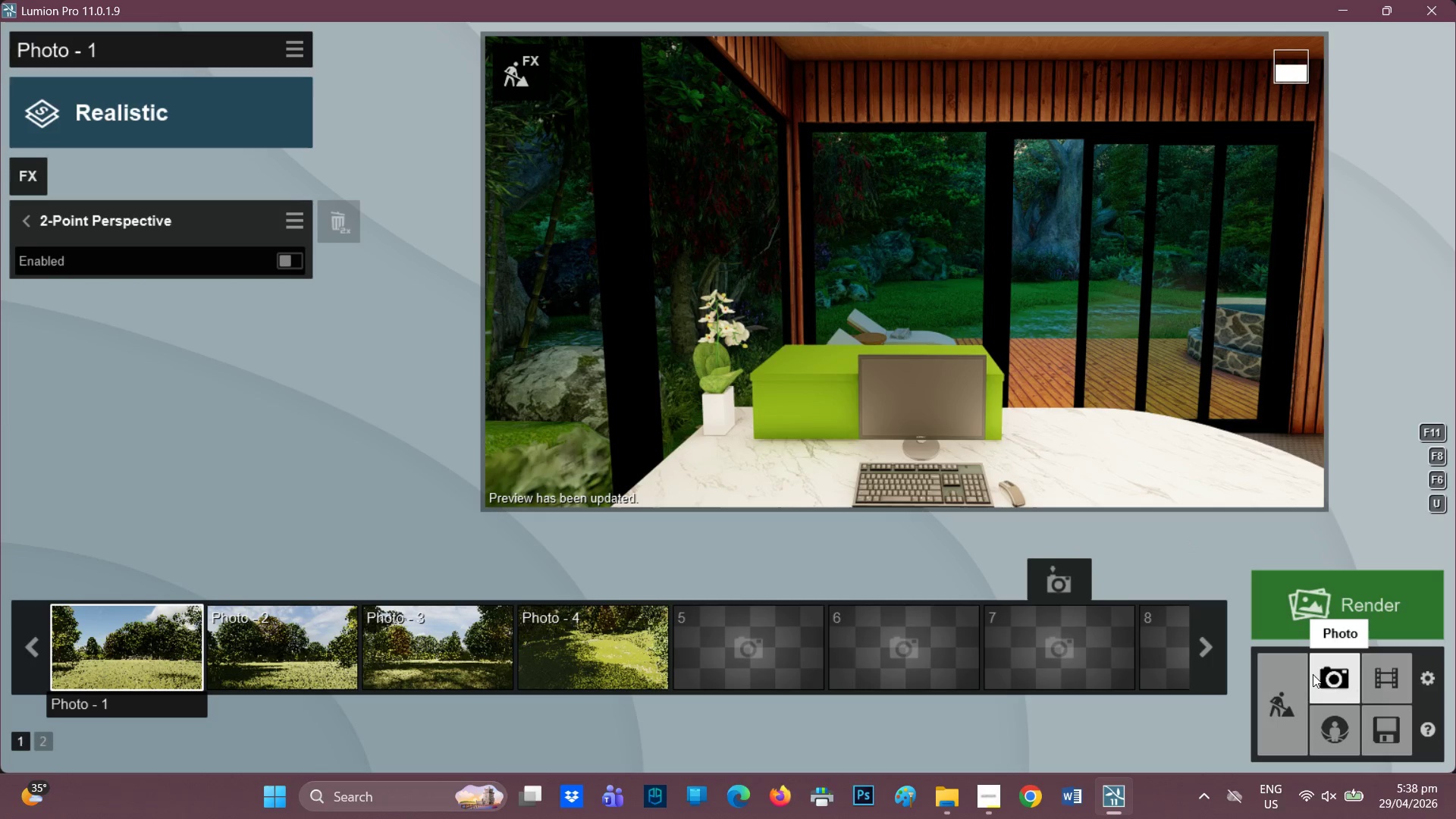 
wait(16.42)
 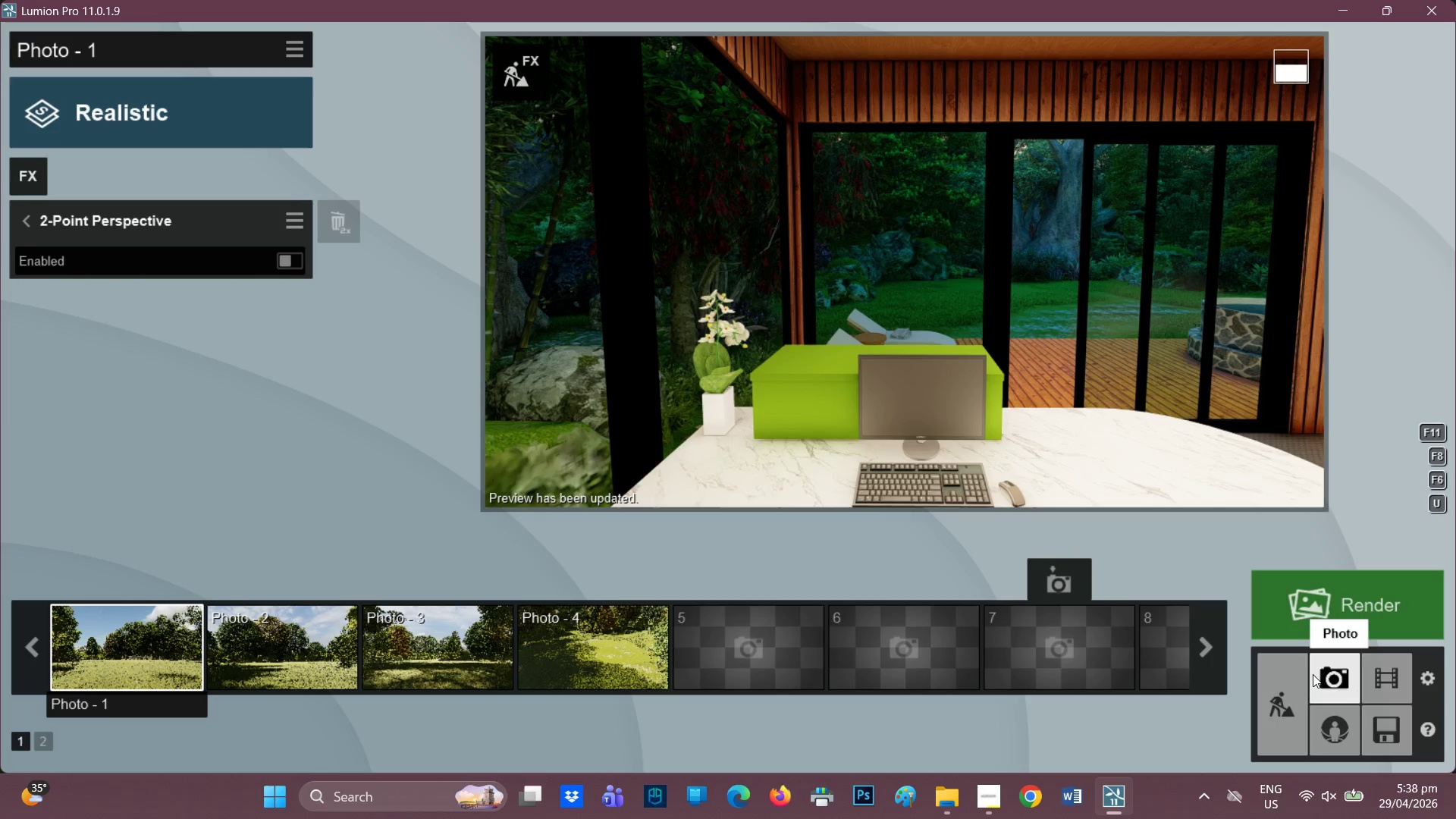 
left_click([1348, 670])
 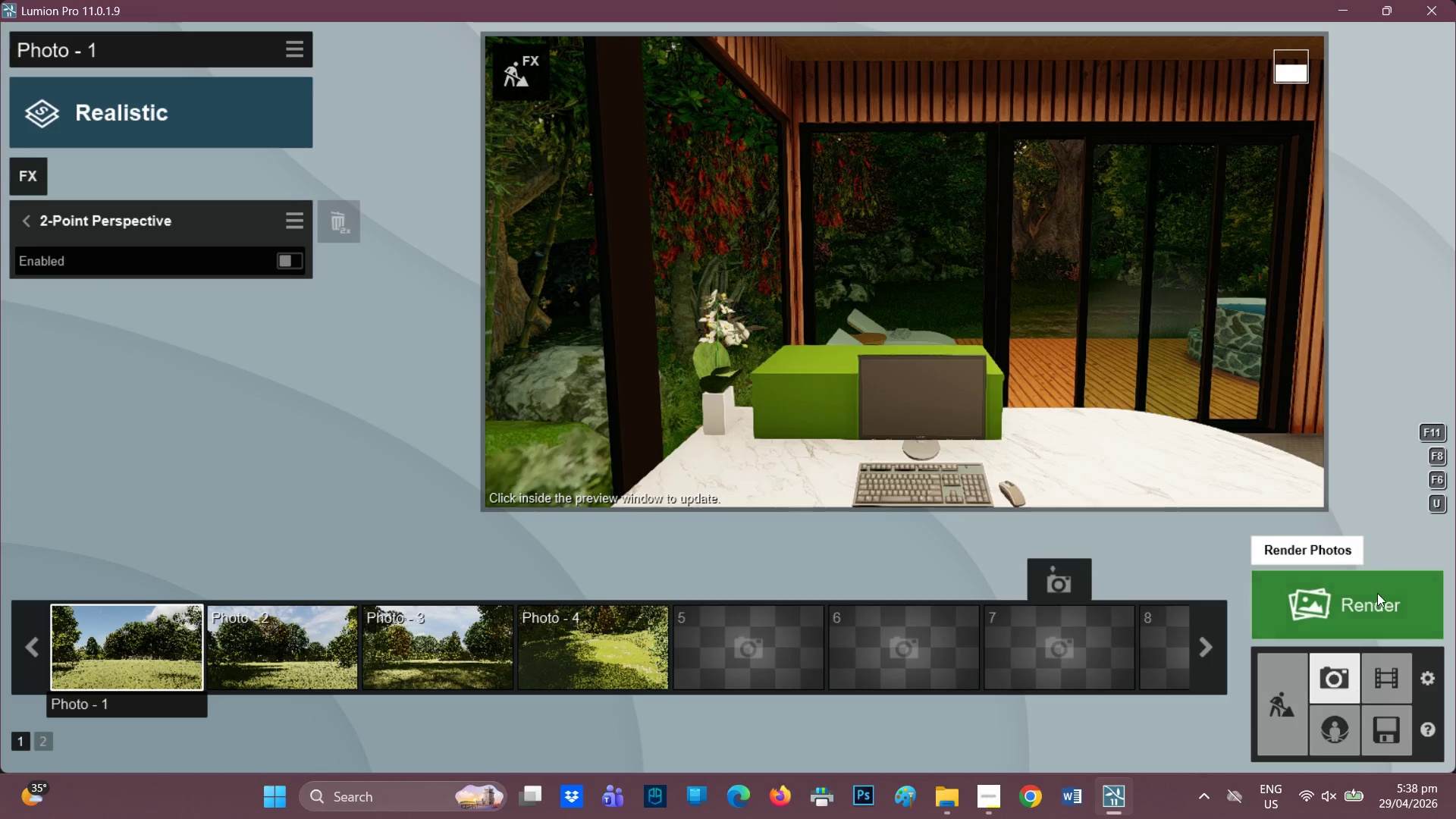 
left_click([1391, 595])
 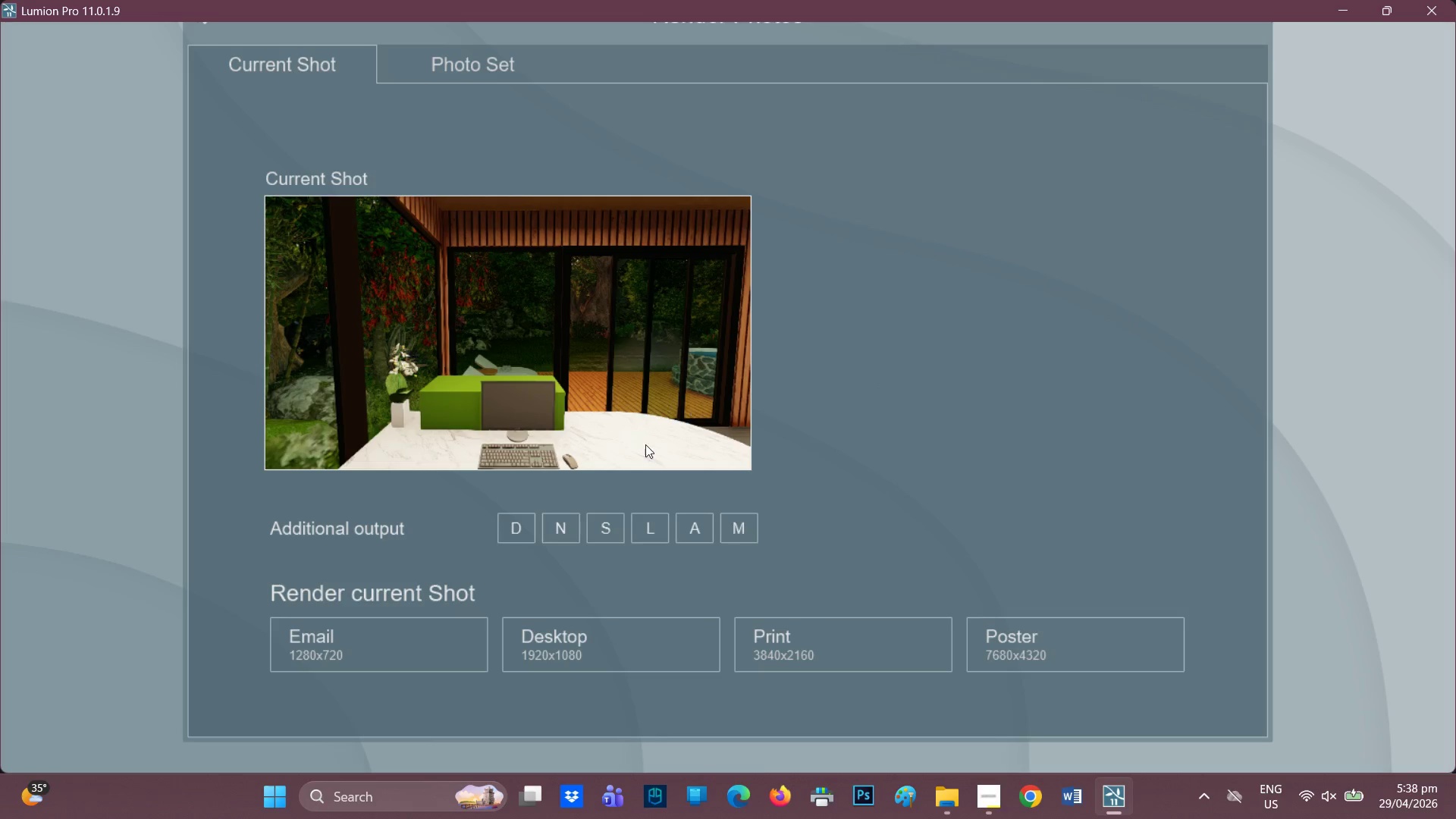 
left_click([811, 639])
 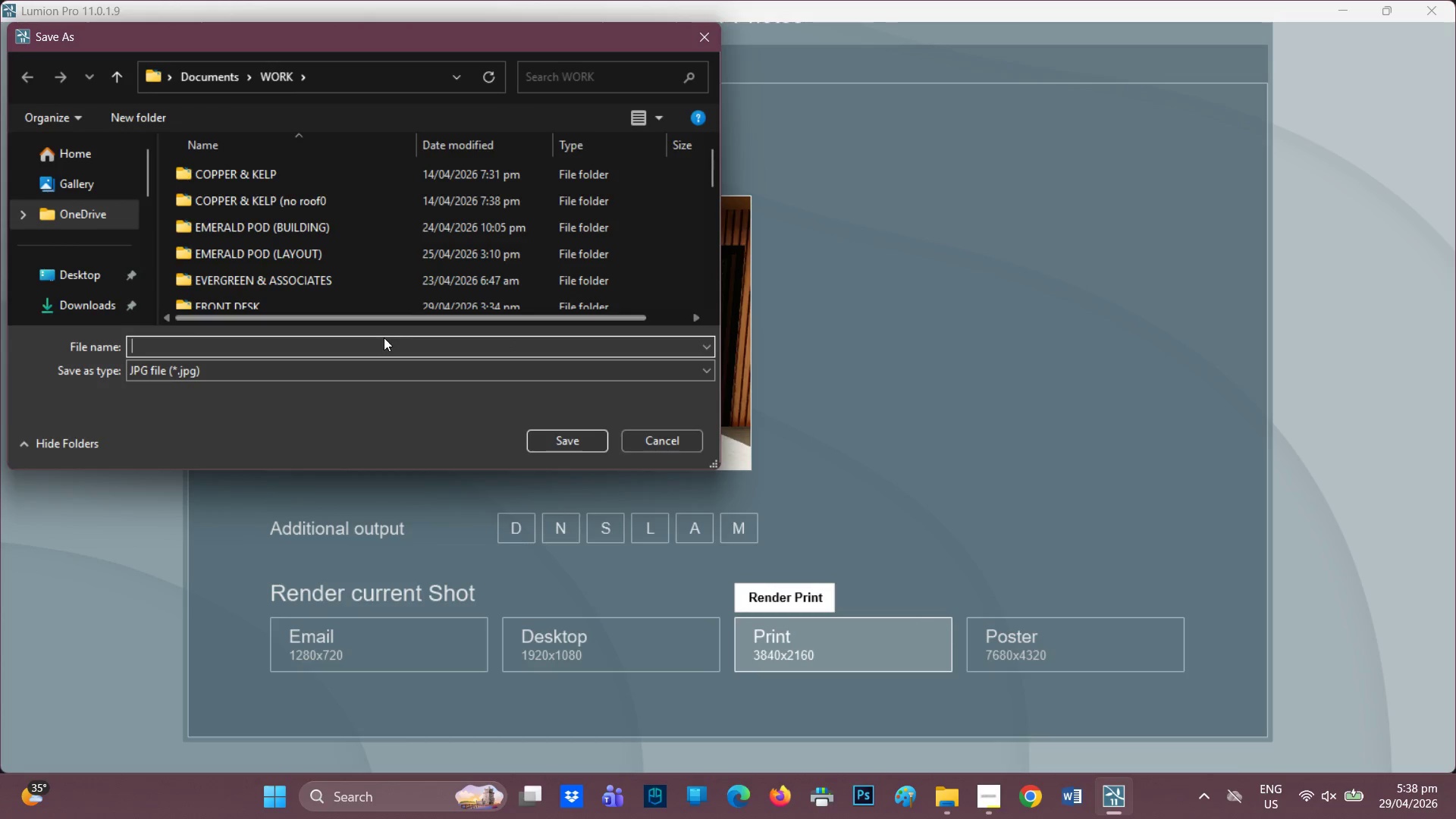 
scroll: coordinate [270, 358], scroll_direction: down, amount: 7.0
 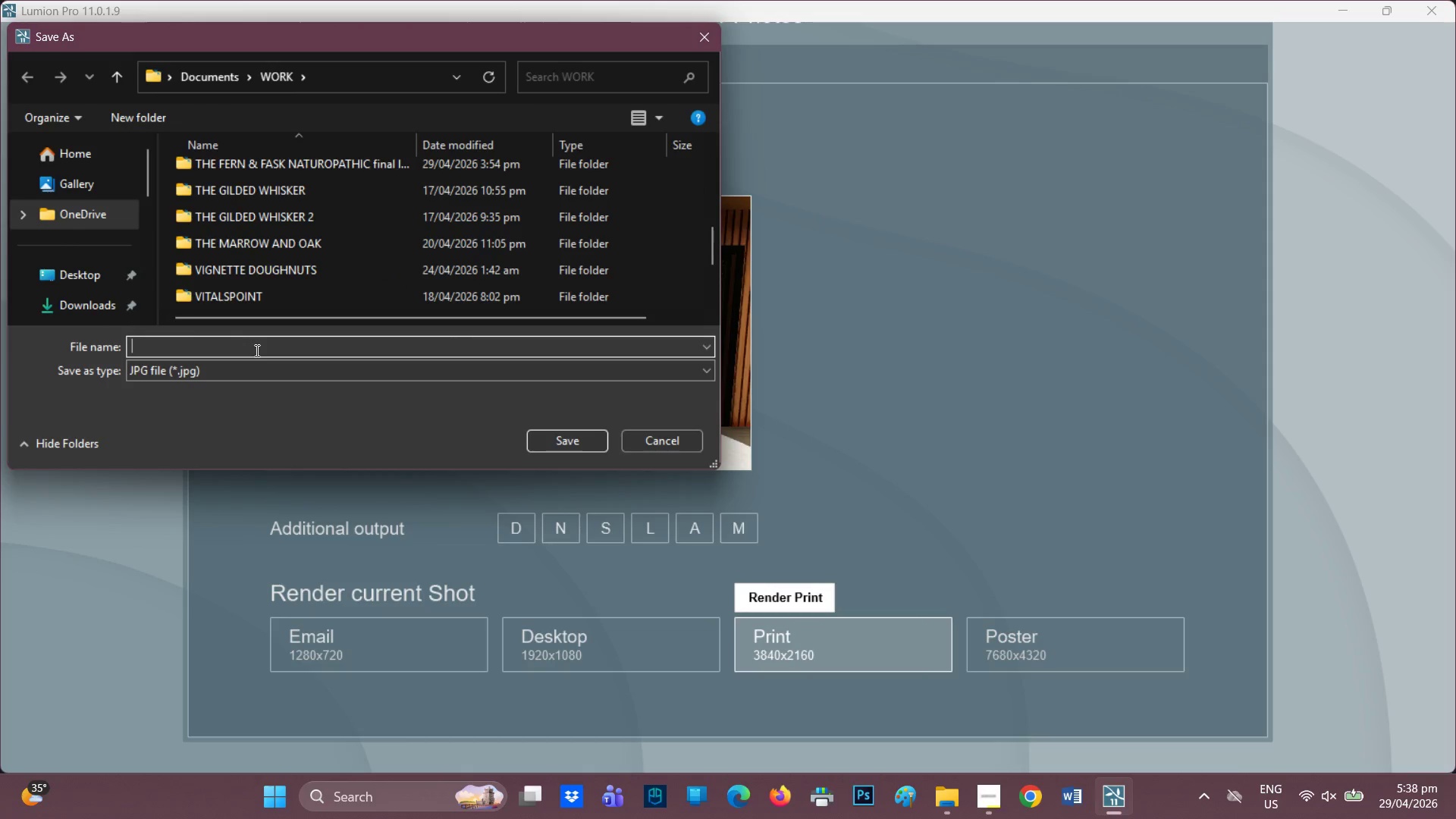 
left_click([256, 350])
 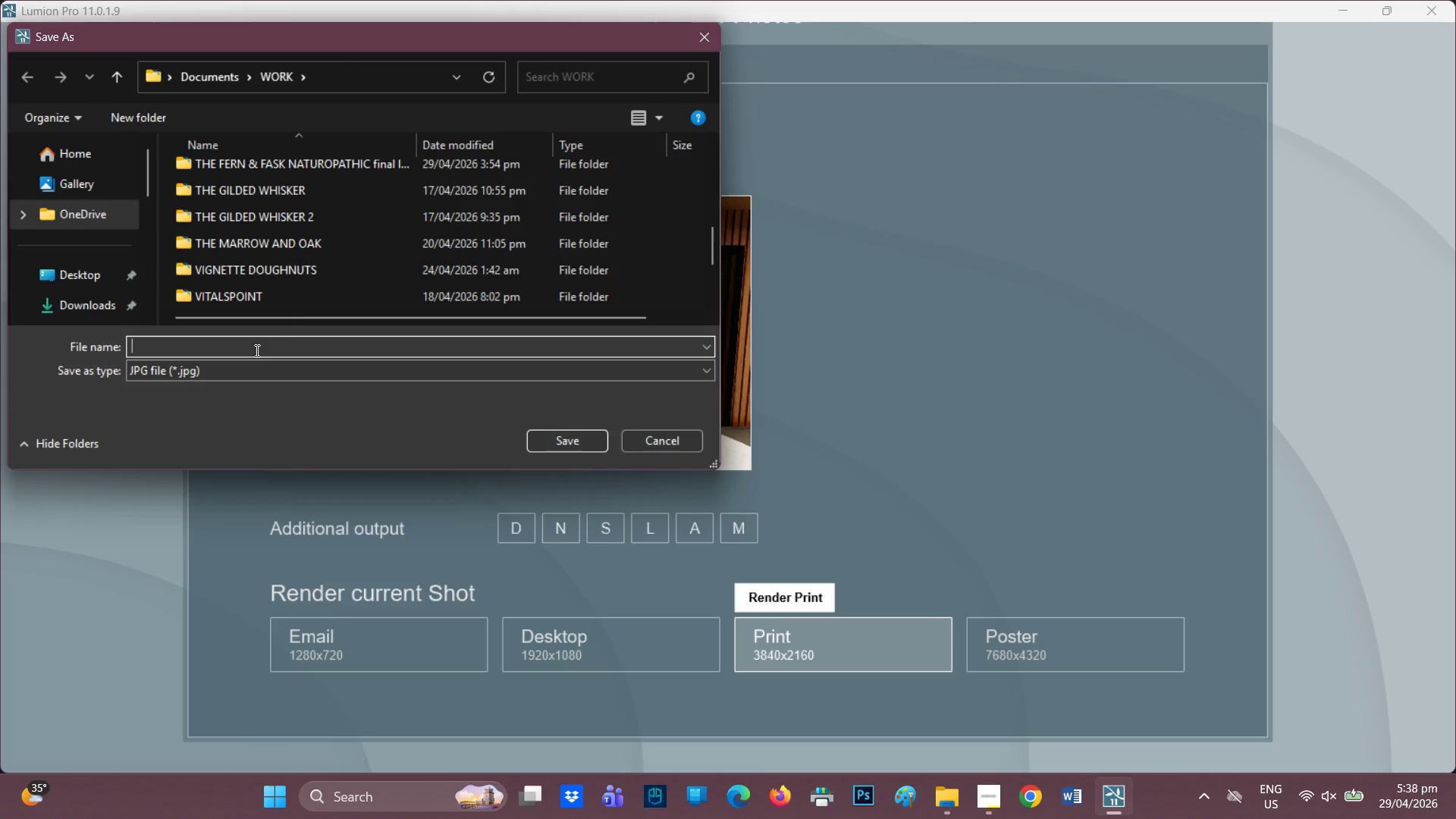 
type(INTERIOR-TO-EXTERIOR VIEW)
 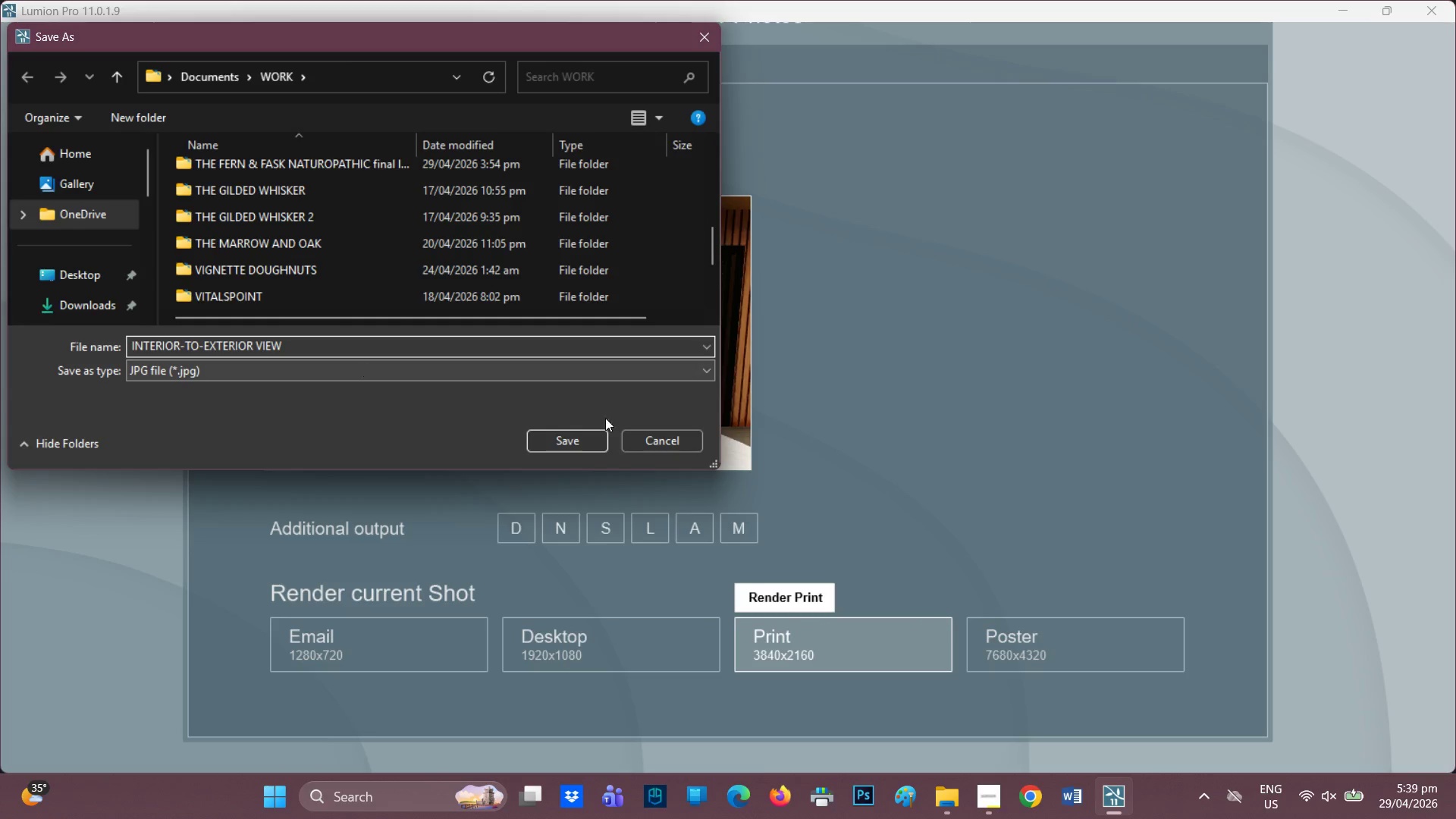 
left_click([570, 450])
 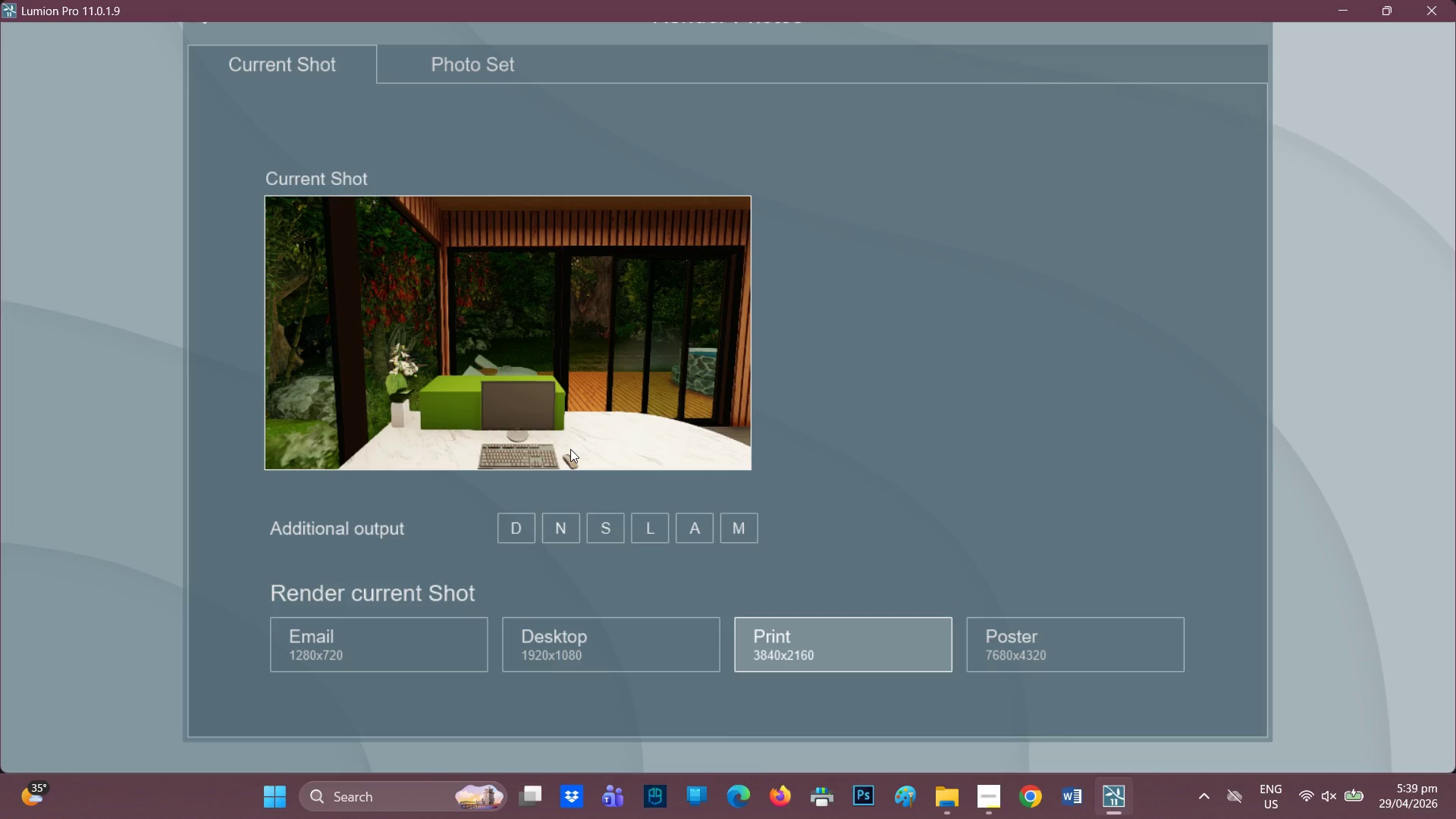 
wait(6.69)
 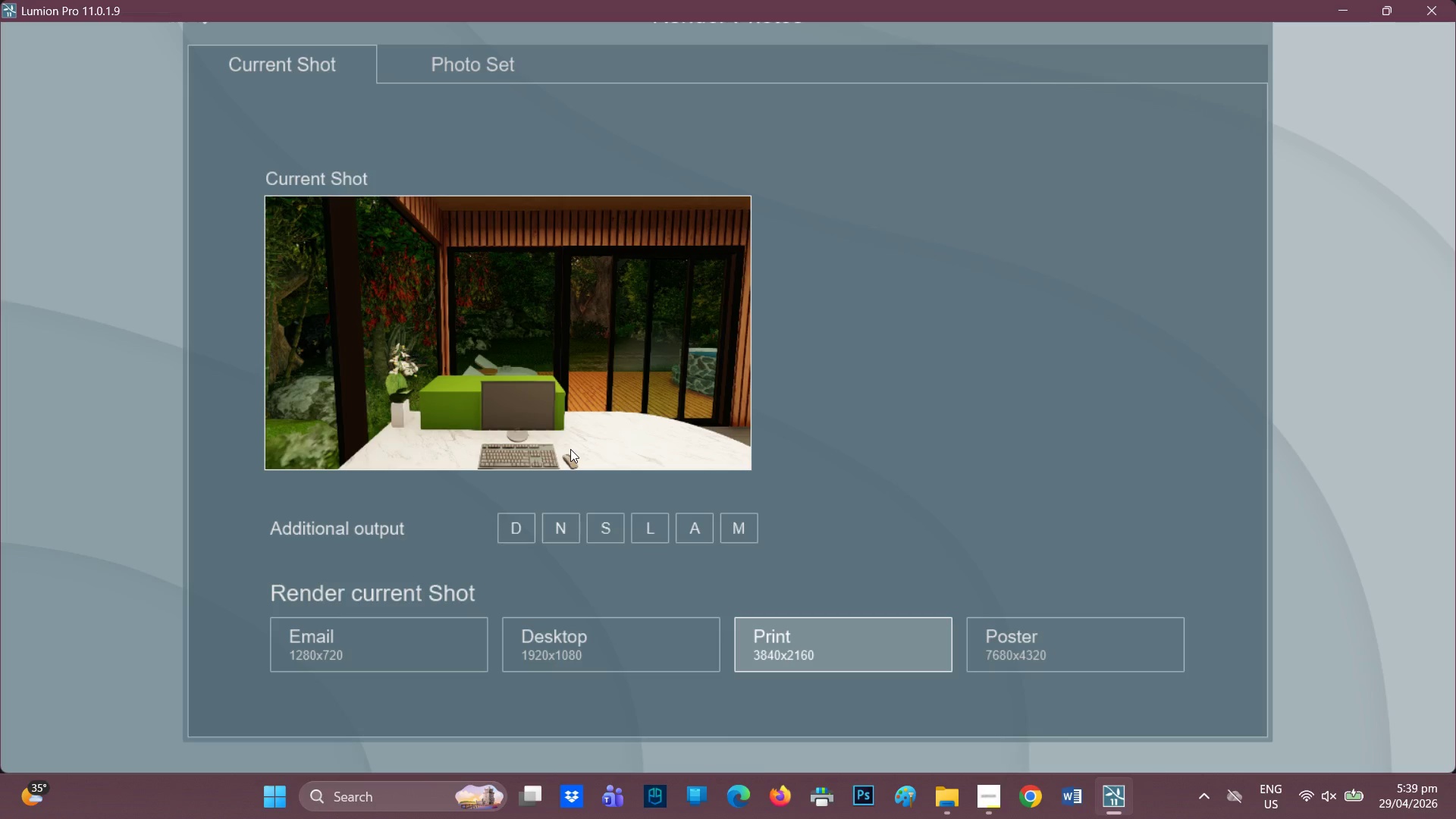 
left_click([980, 793])